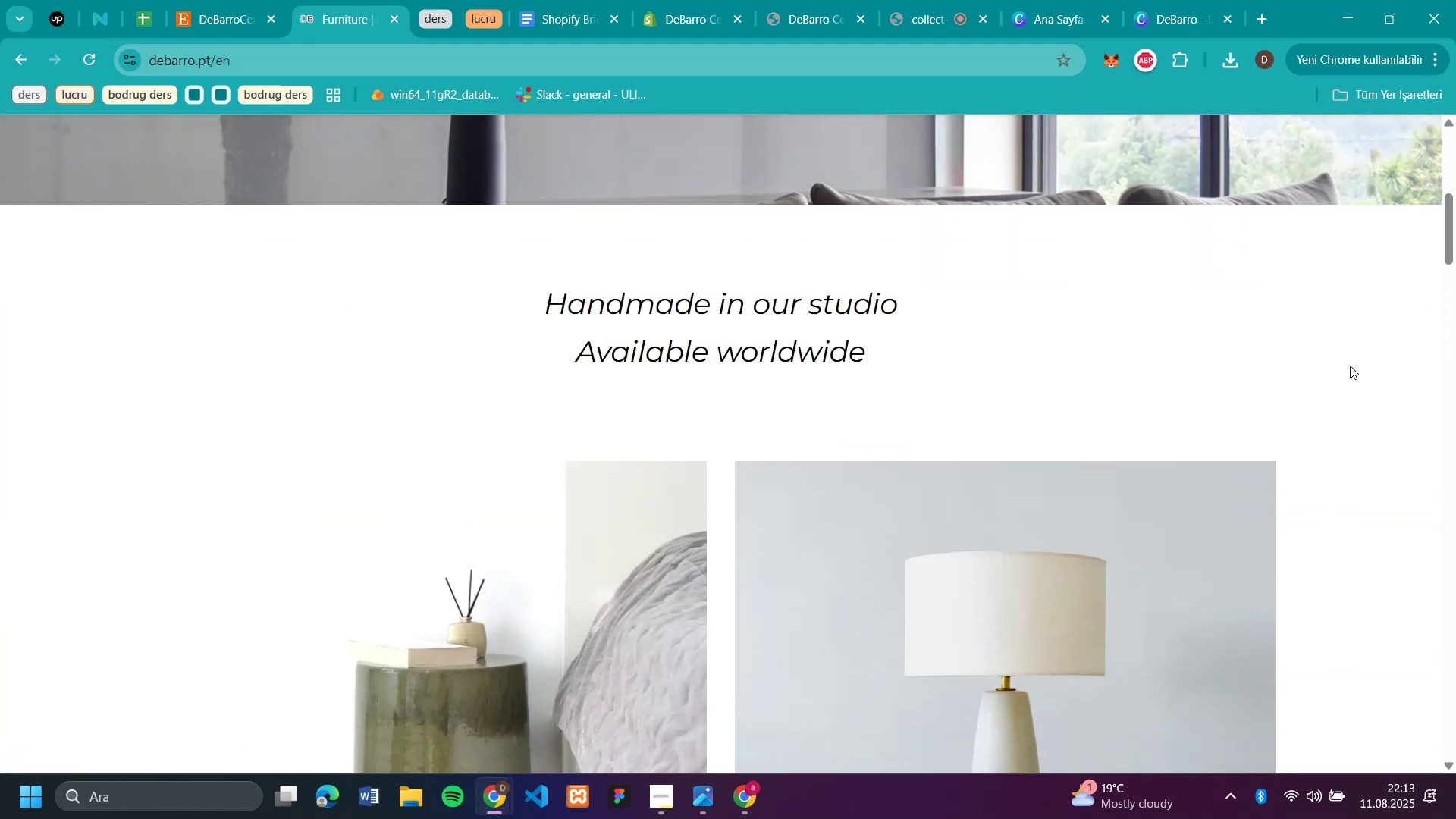 
scroll: coordinate [1382, 371], scroll_direction: down, amount: 12.0
 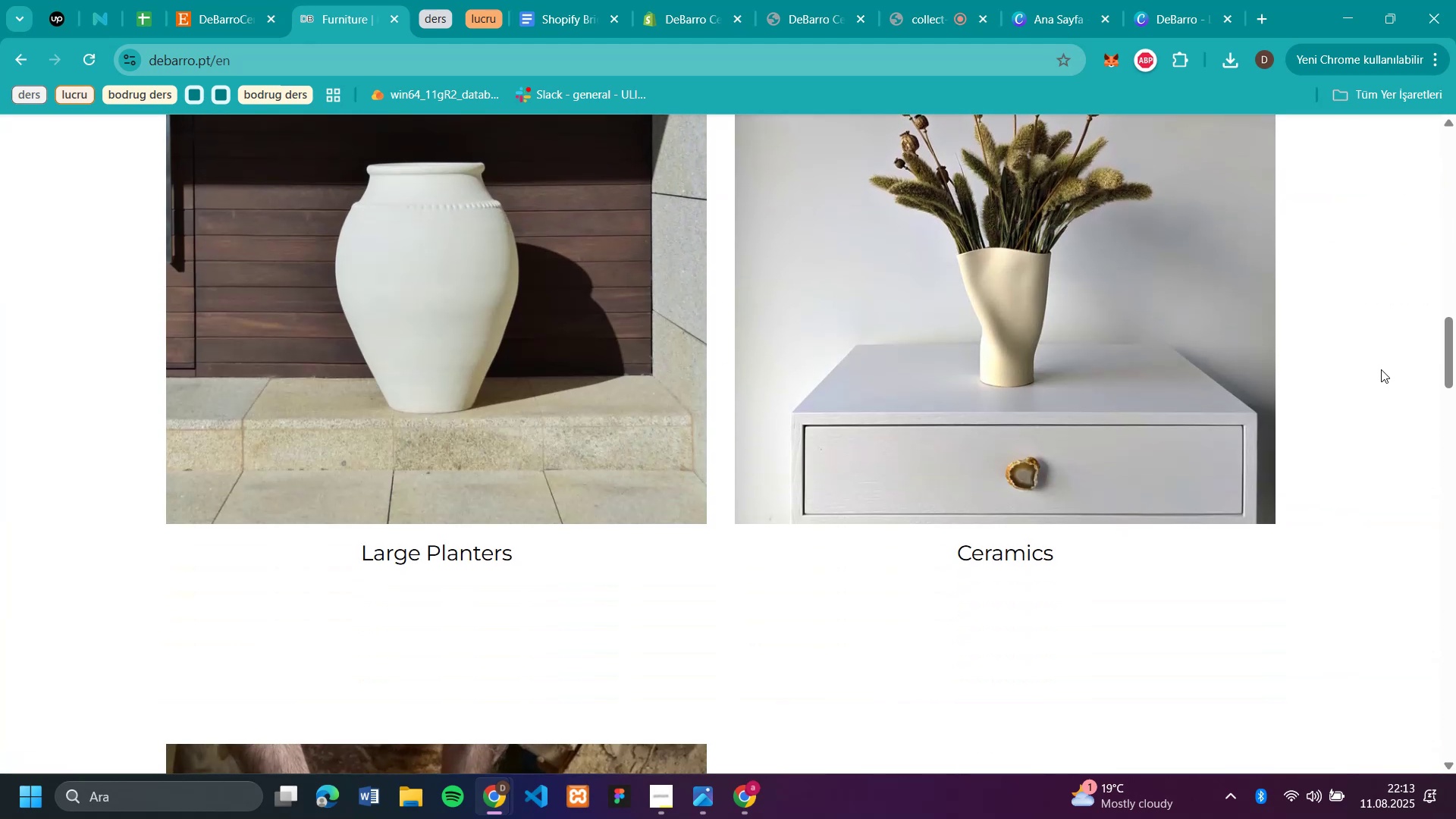 
scroll: coordinate [1364, 346], scroll_direction: up, amount: 11.0
 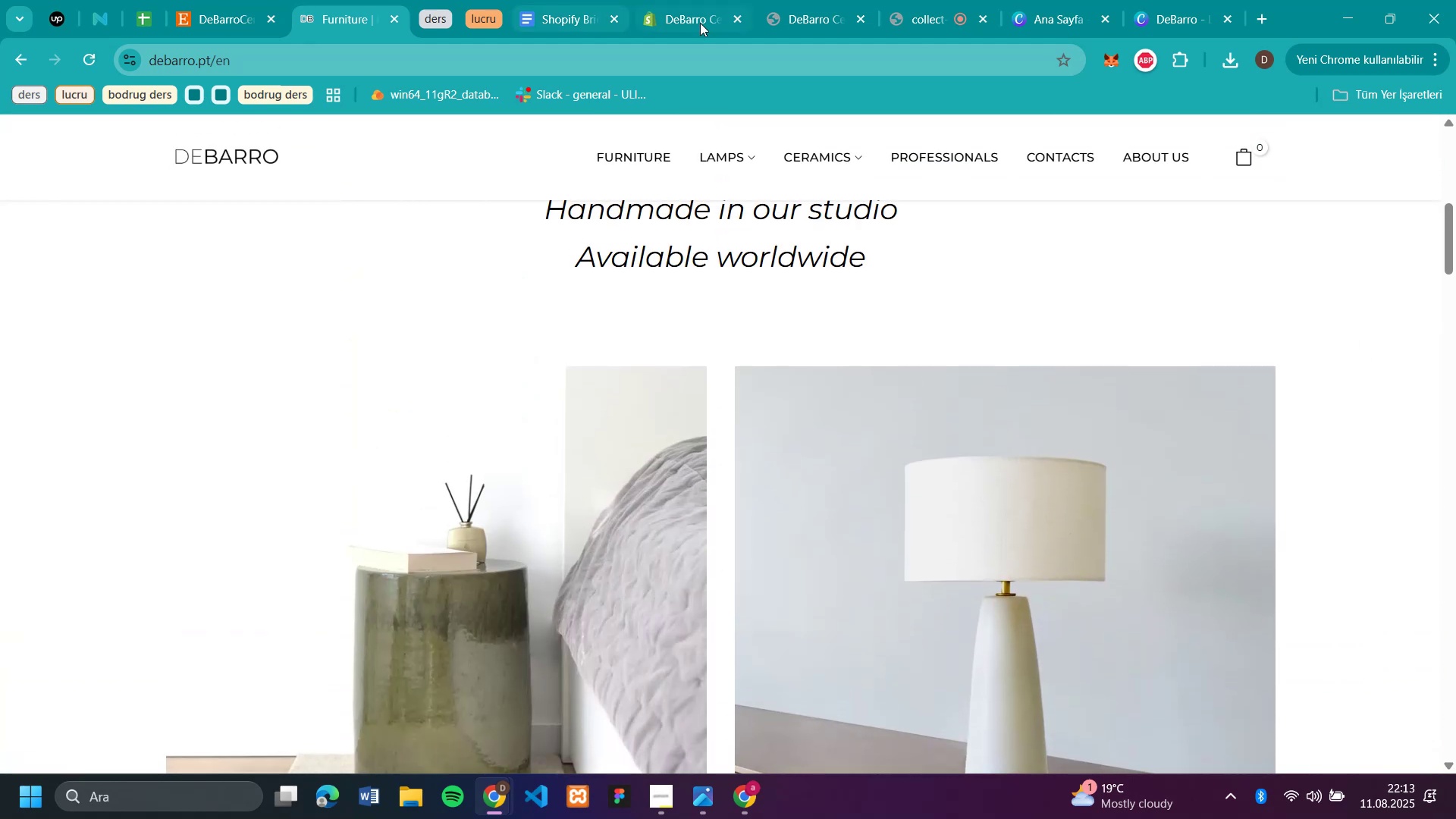 
left_click([700, 23])
 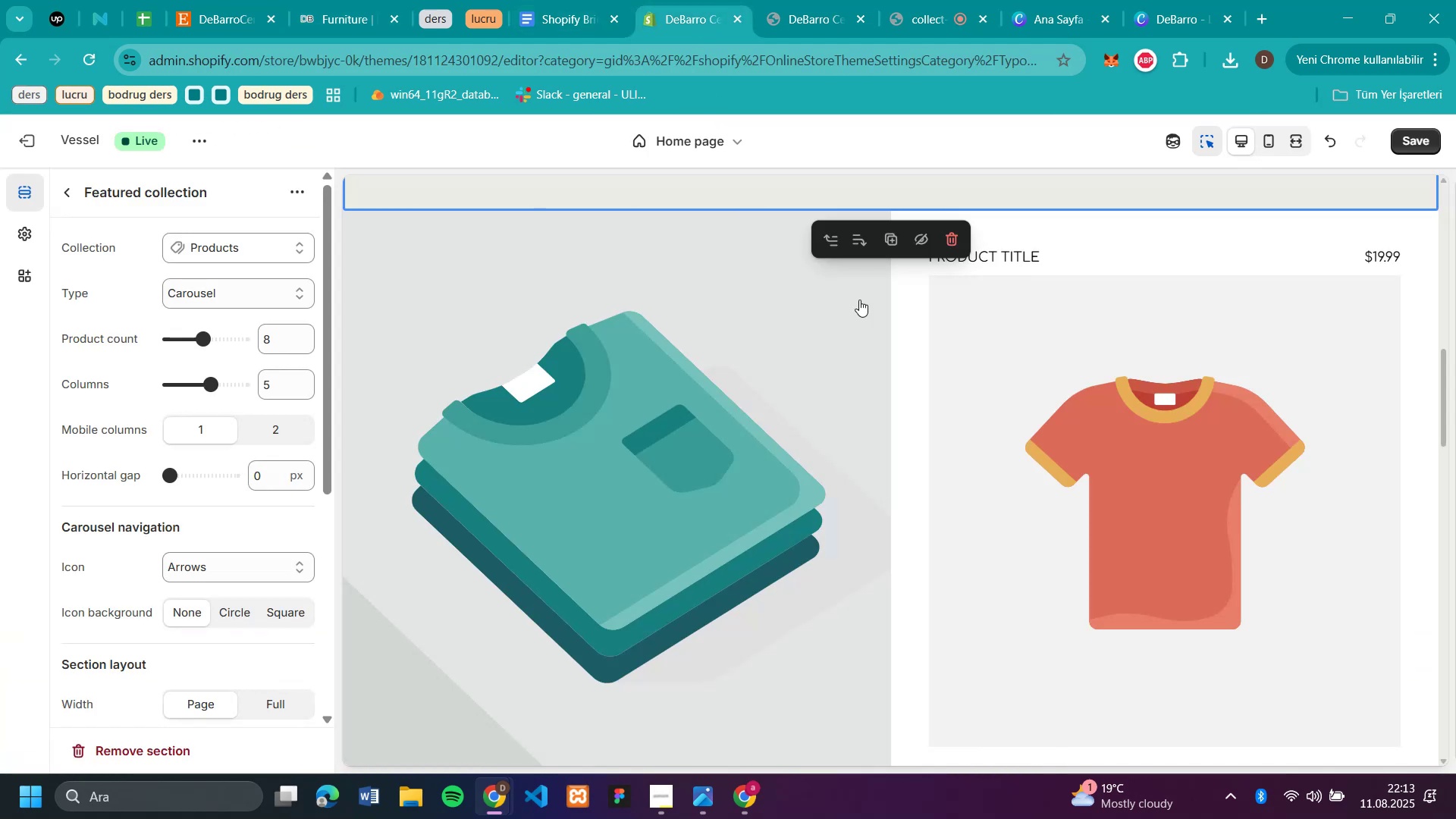 
scroll: coordinate [1075, 350], scroll_direction: down, amount: 13.0
 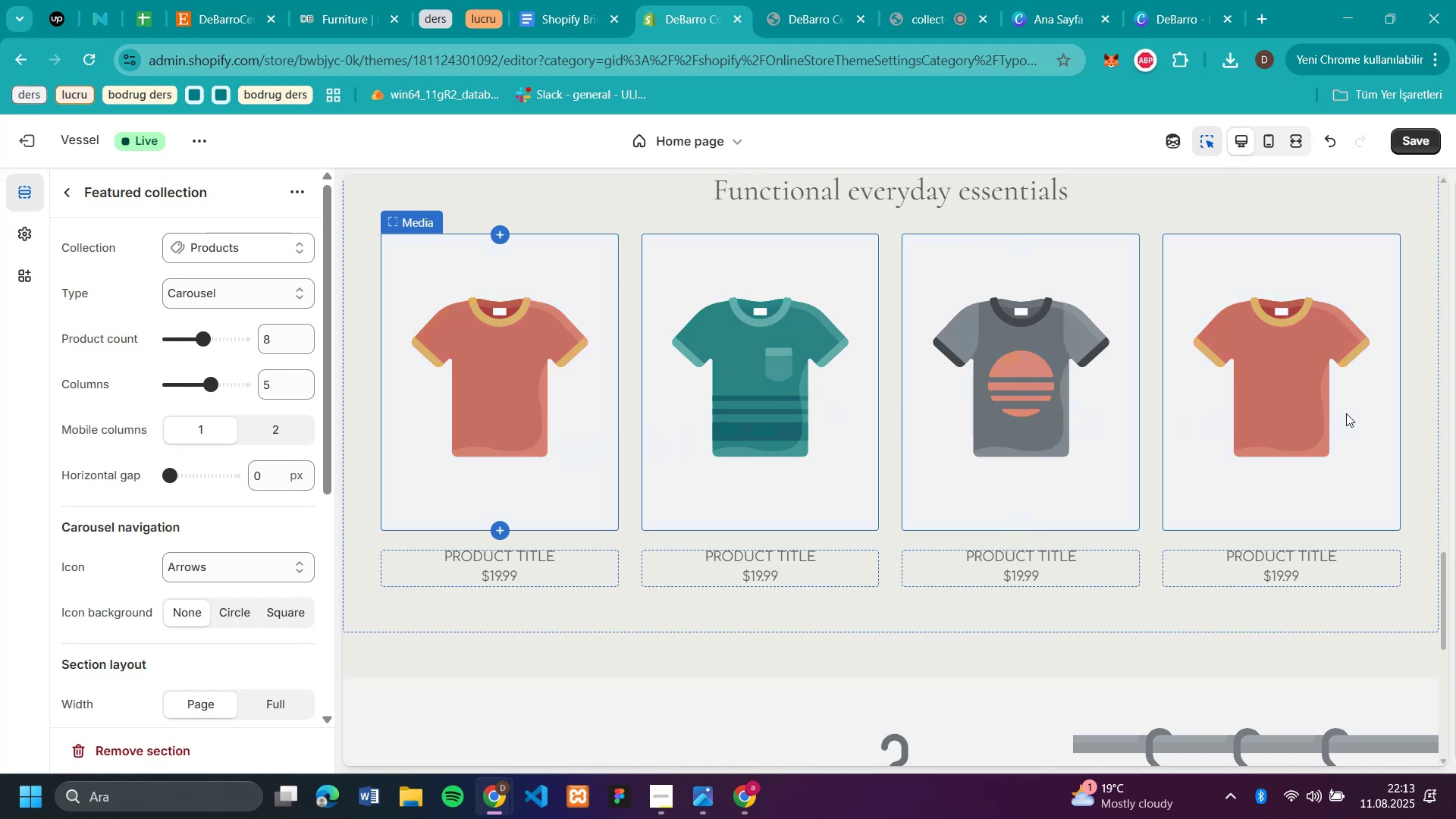 
scroll: coordinate [1414, 413], scroll_direction: up, amount: 1.0
 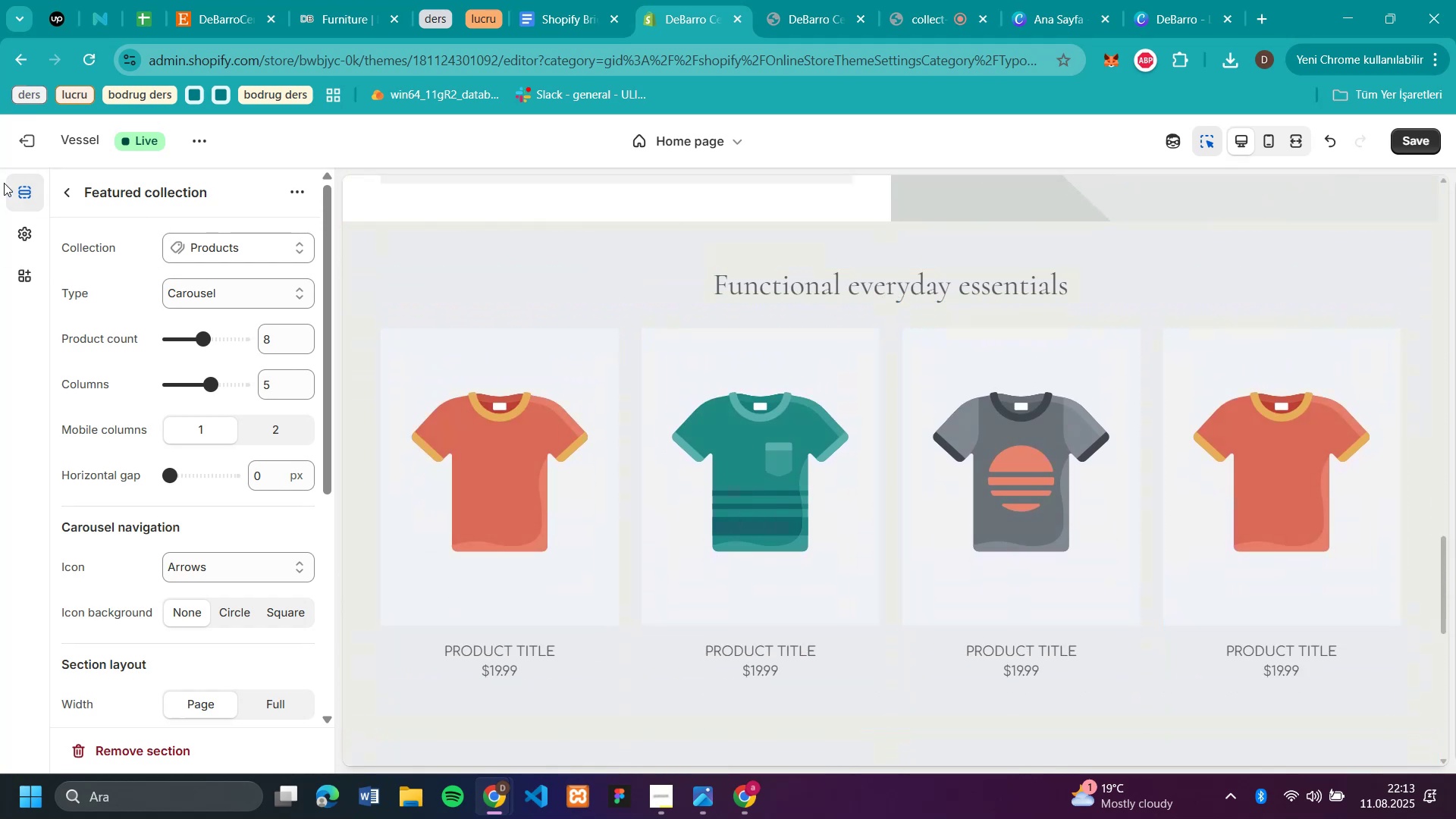 
left_click([57, 192])
 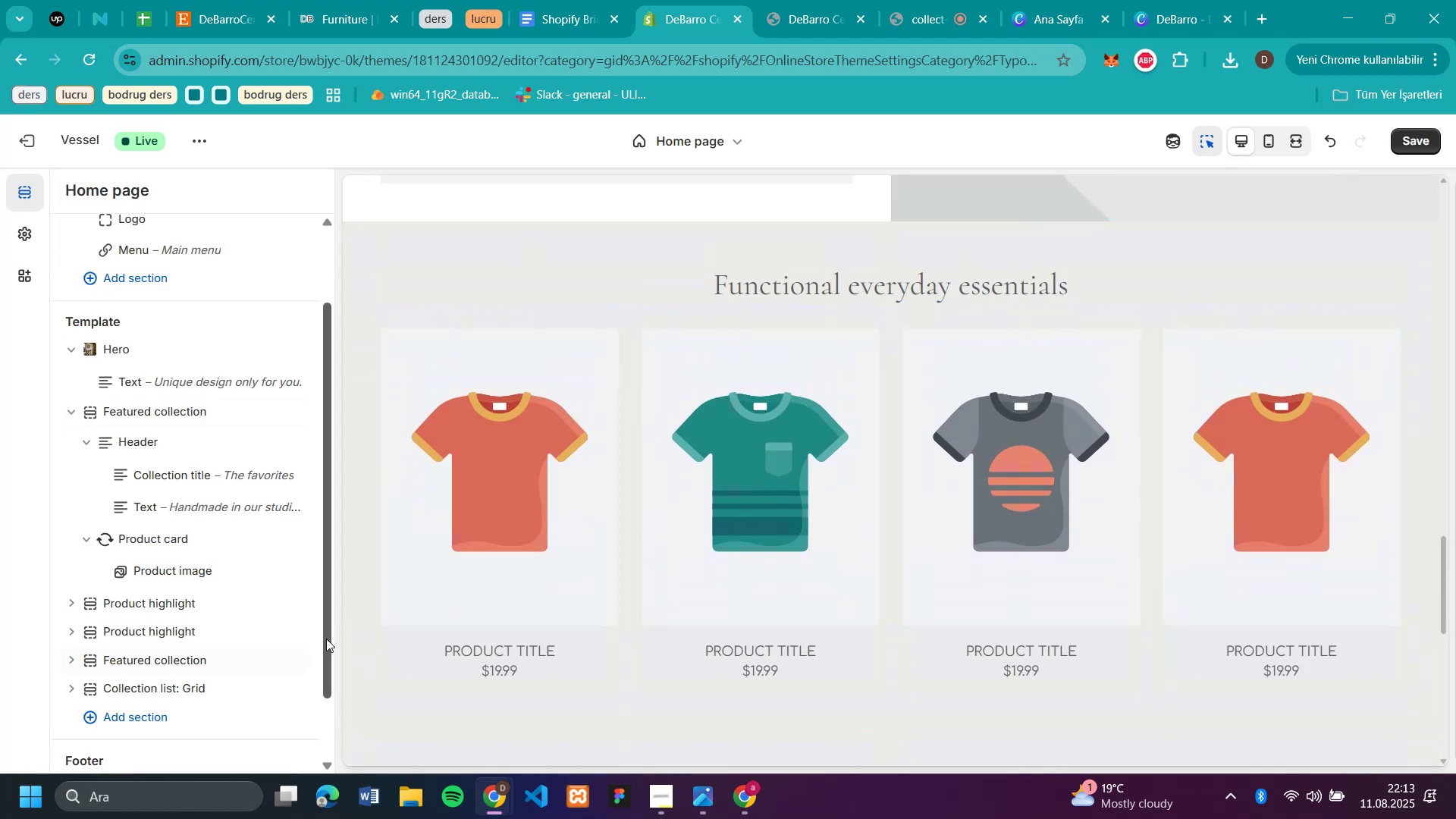 
left_click([294, 658])
 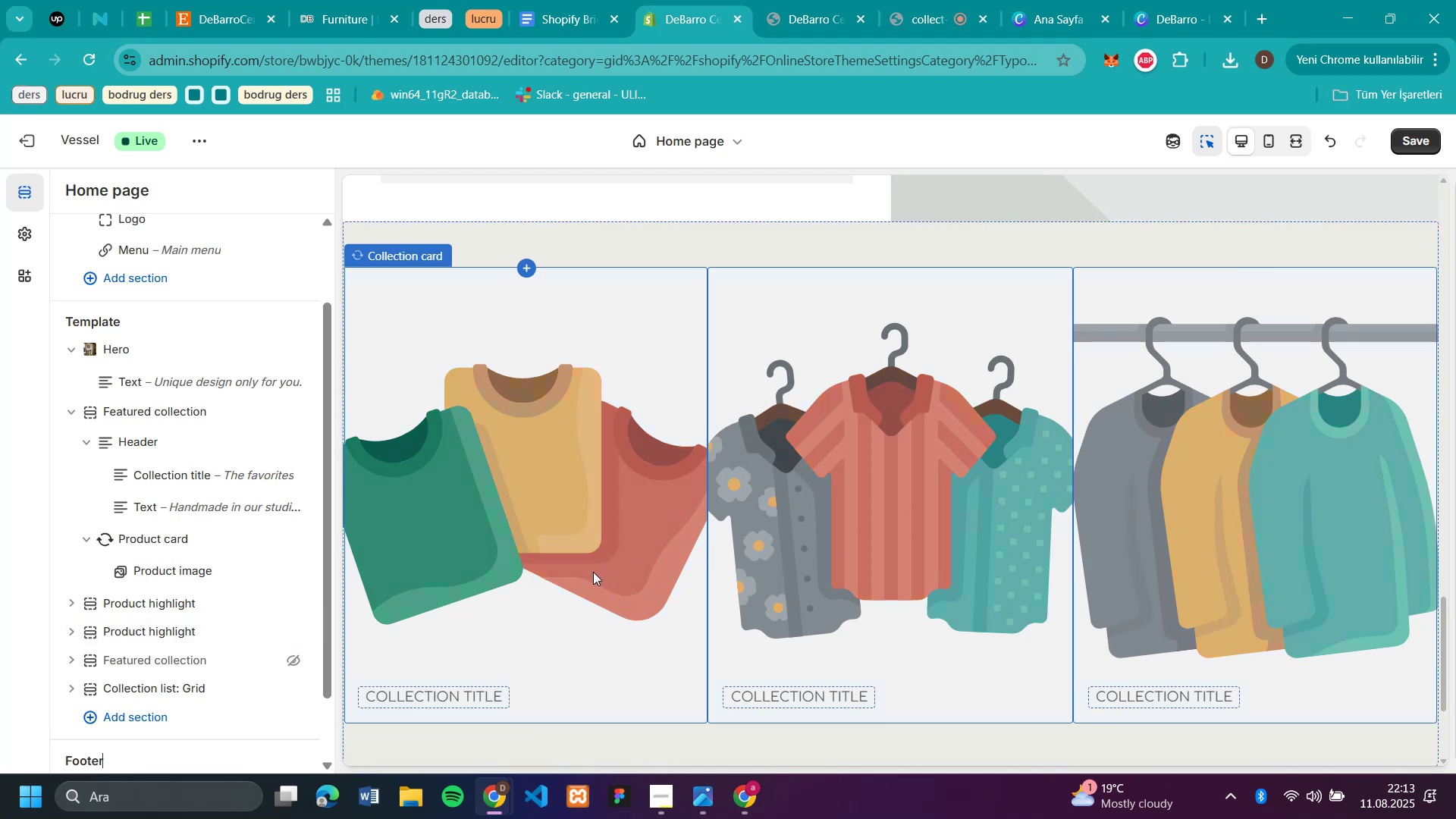 
wait(7.9)
 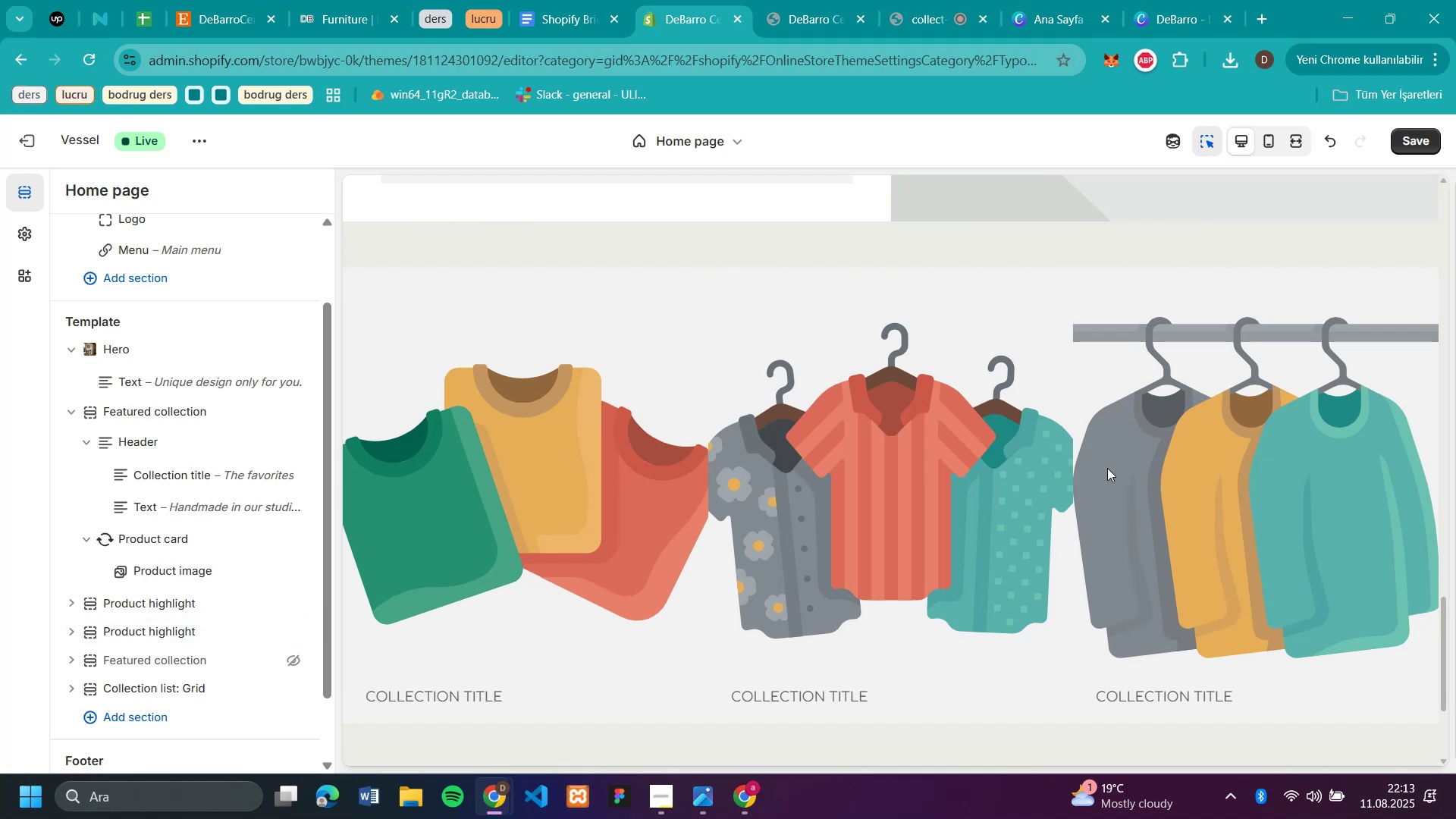 
scroll: coordinate [1385, 535], scroll_direction: up, amount: 23.0
 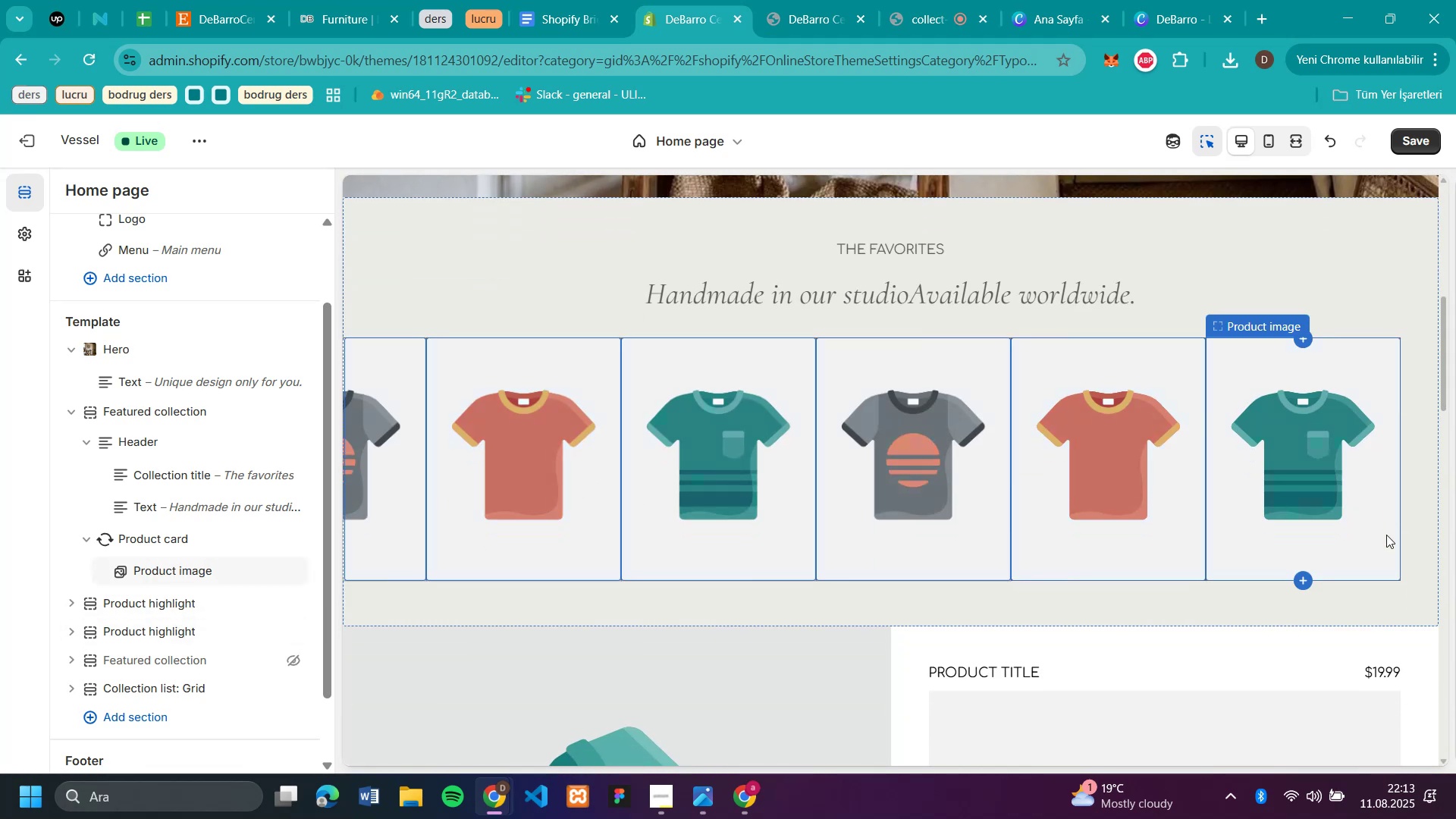 
scroll: coordinate [1385, 529], scroll_direction: down, amount: 17.0
 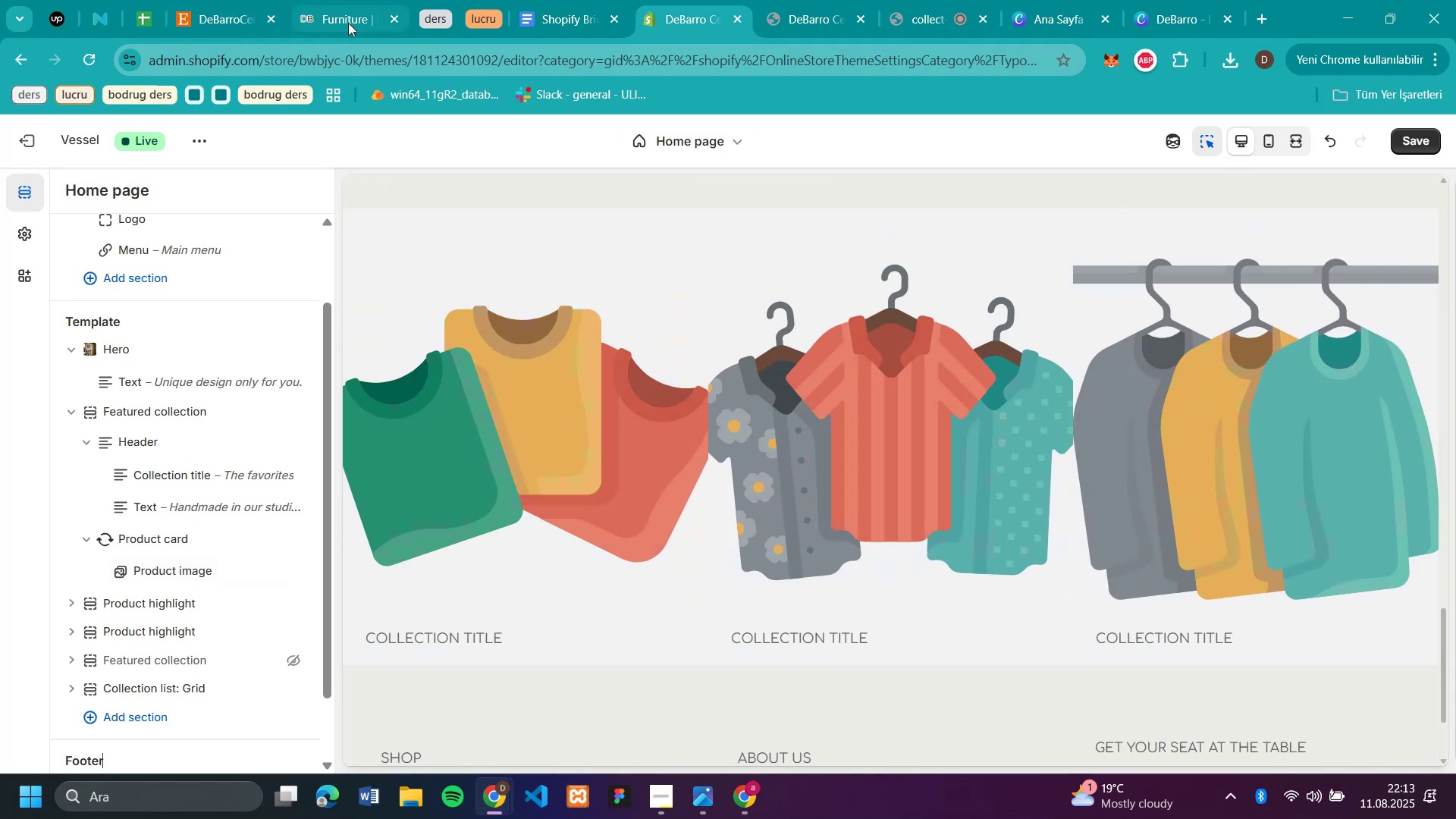 
left_click([348, 23])
 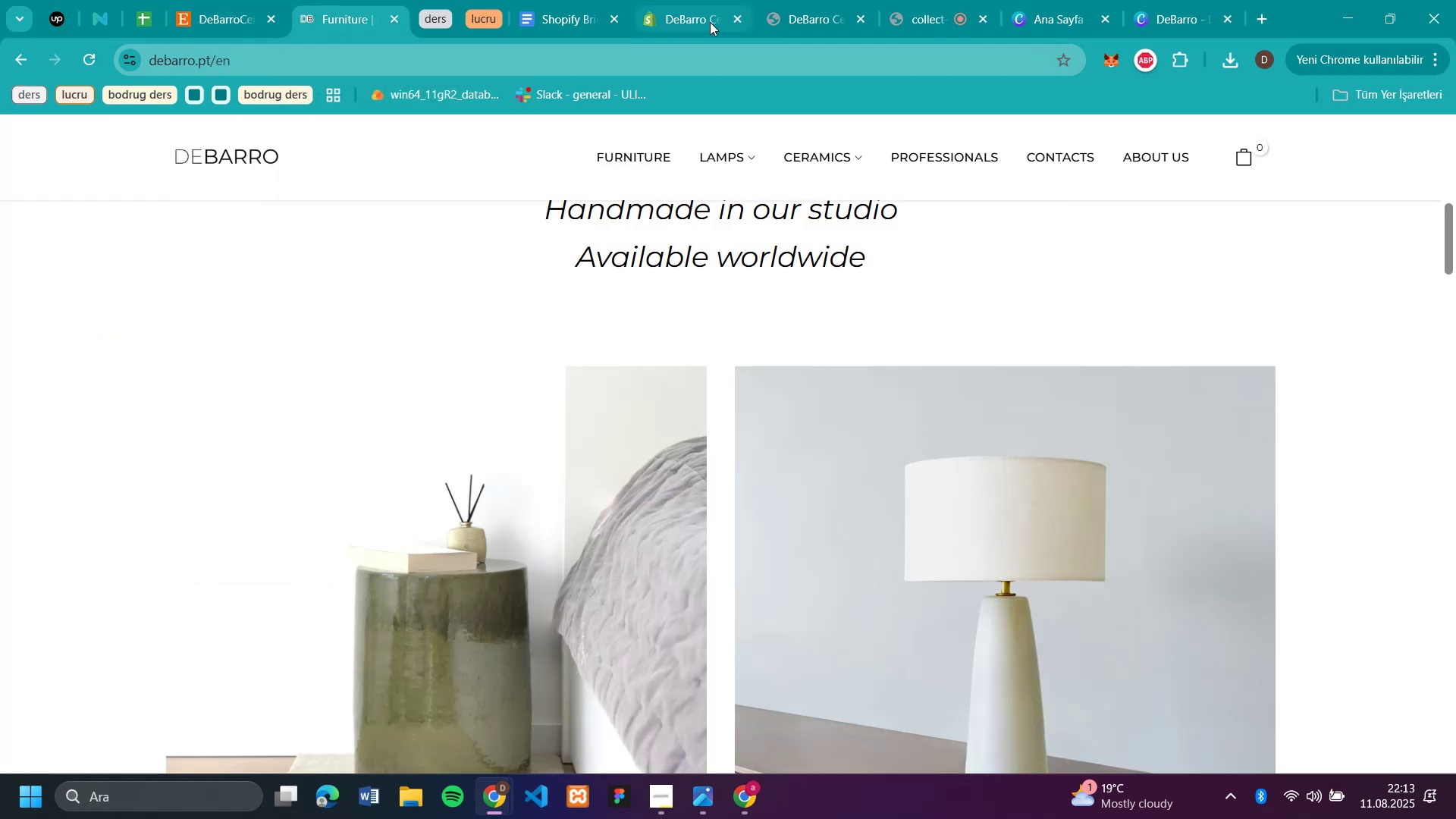 
left_click([692, 22])
 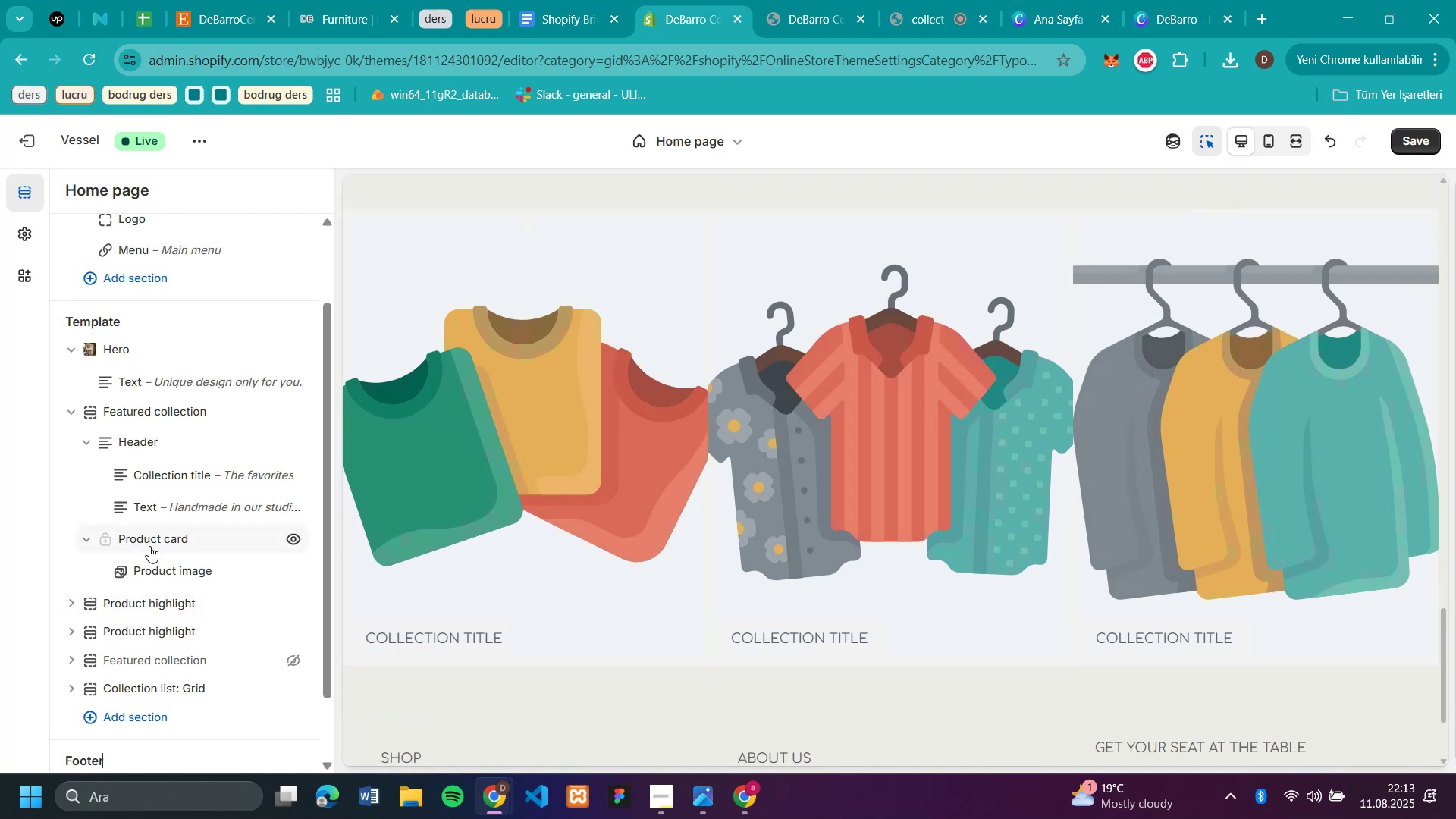 
left_click([149, 596])
 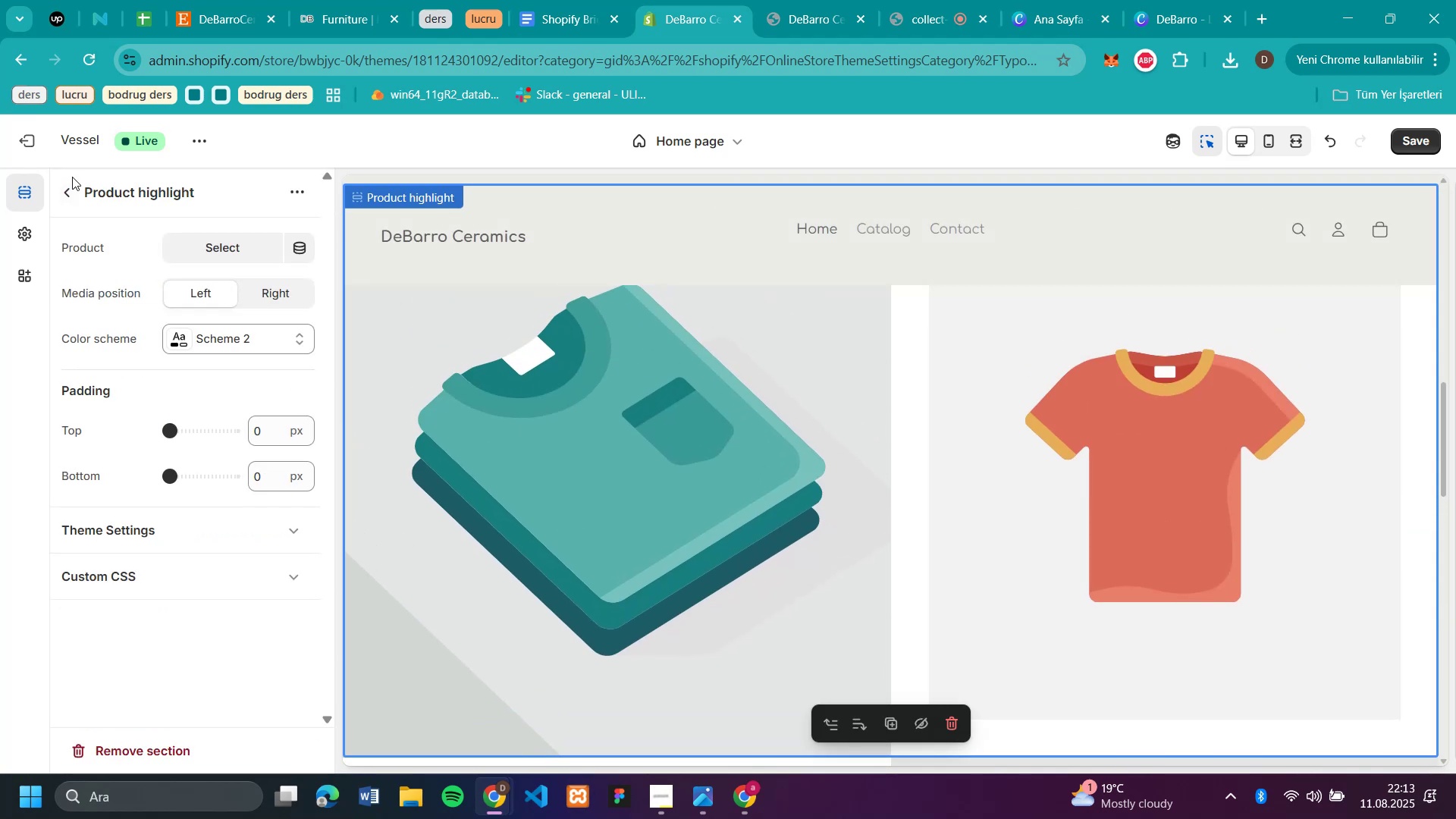 
left_click([58, 190])
 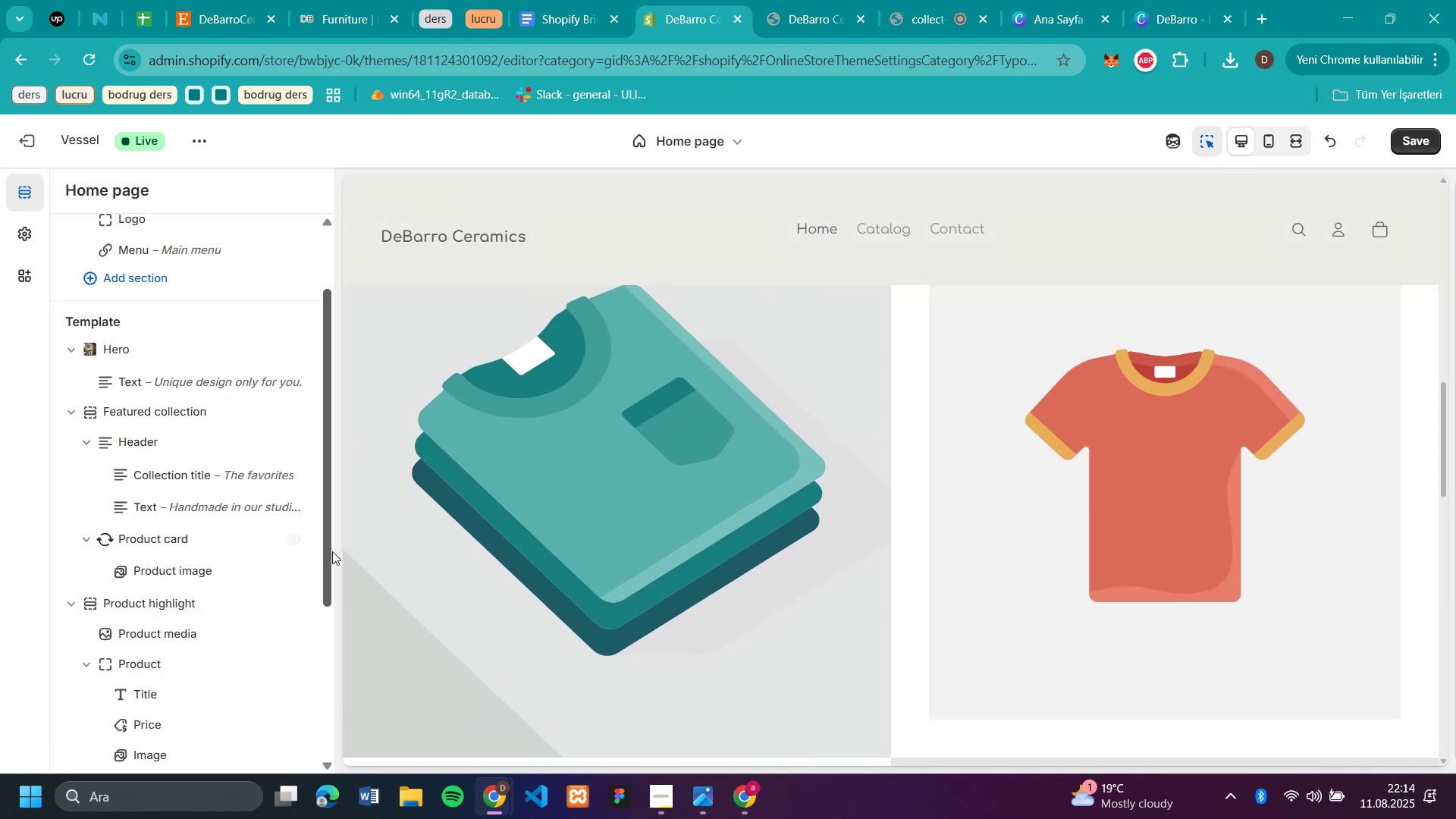 
scroll: coordinate [315, 579], scroll_direction: down, amount: 3.0
 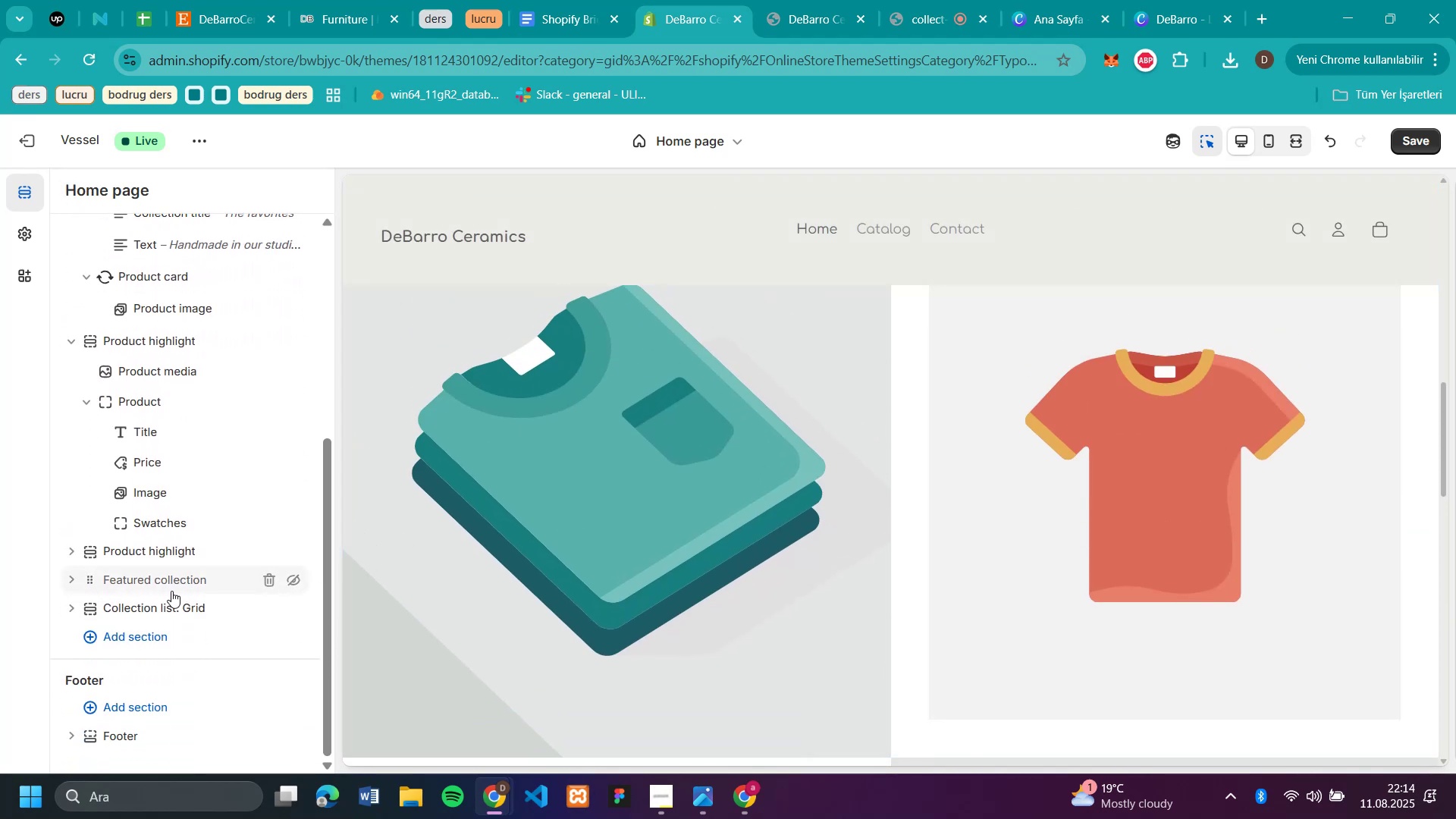 
left_click([171, 601])
 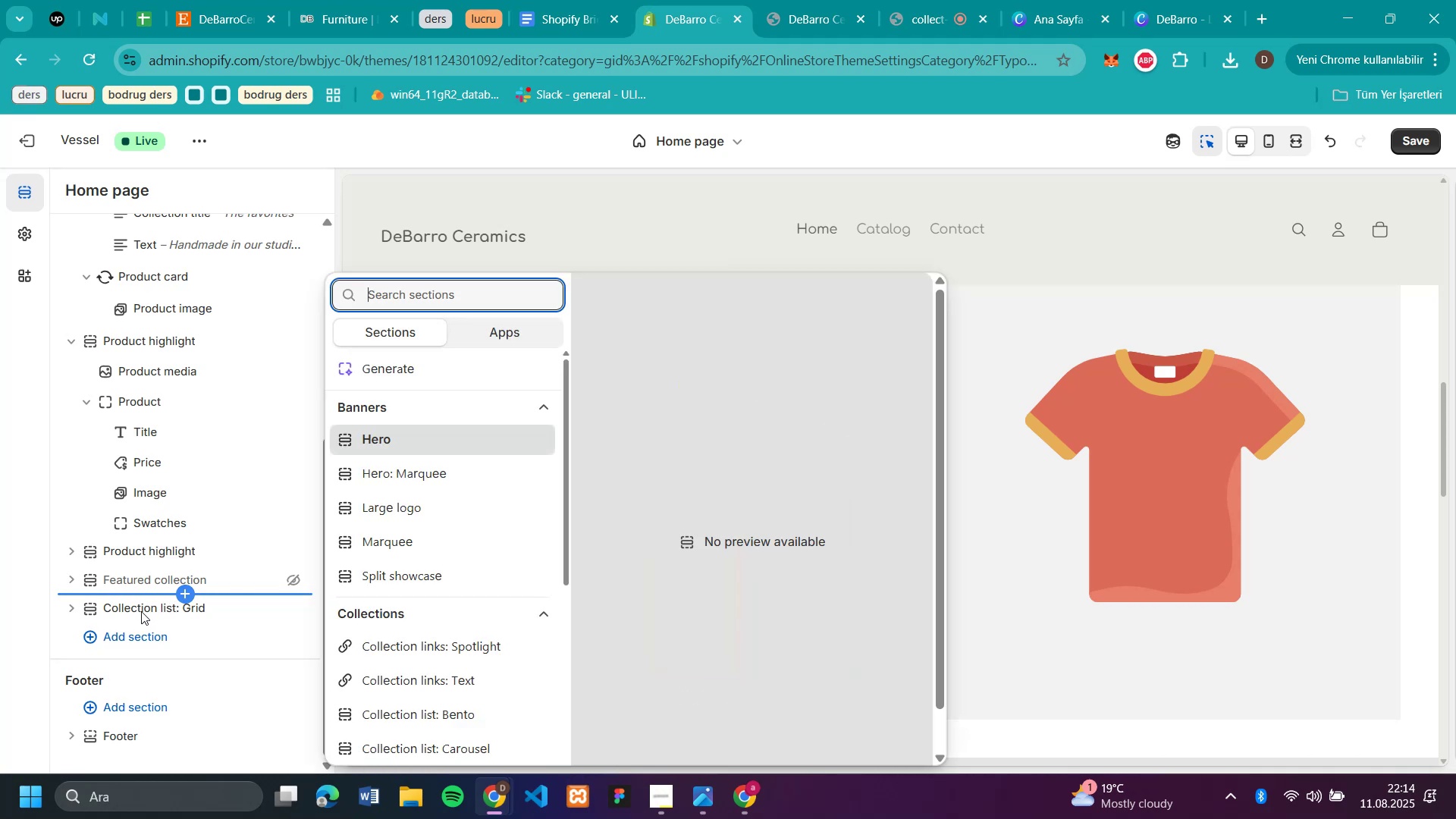 
left_click([138, 610])
 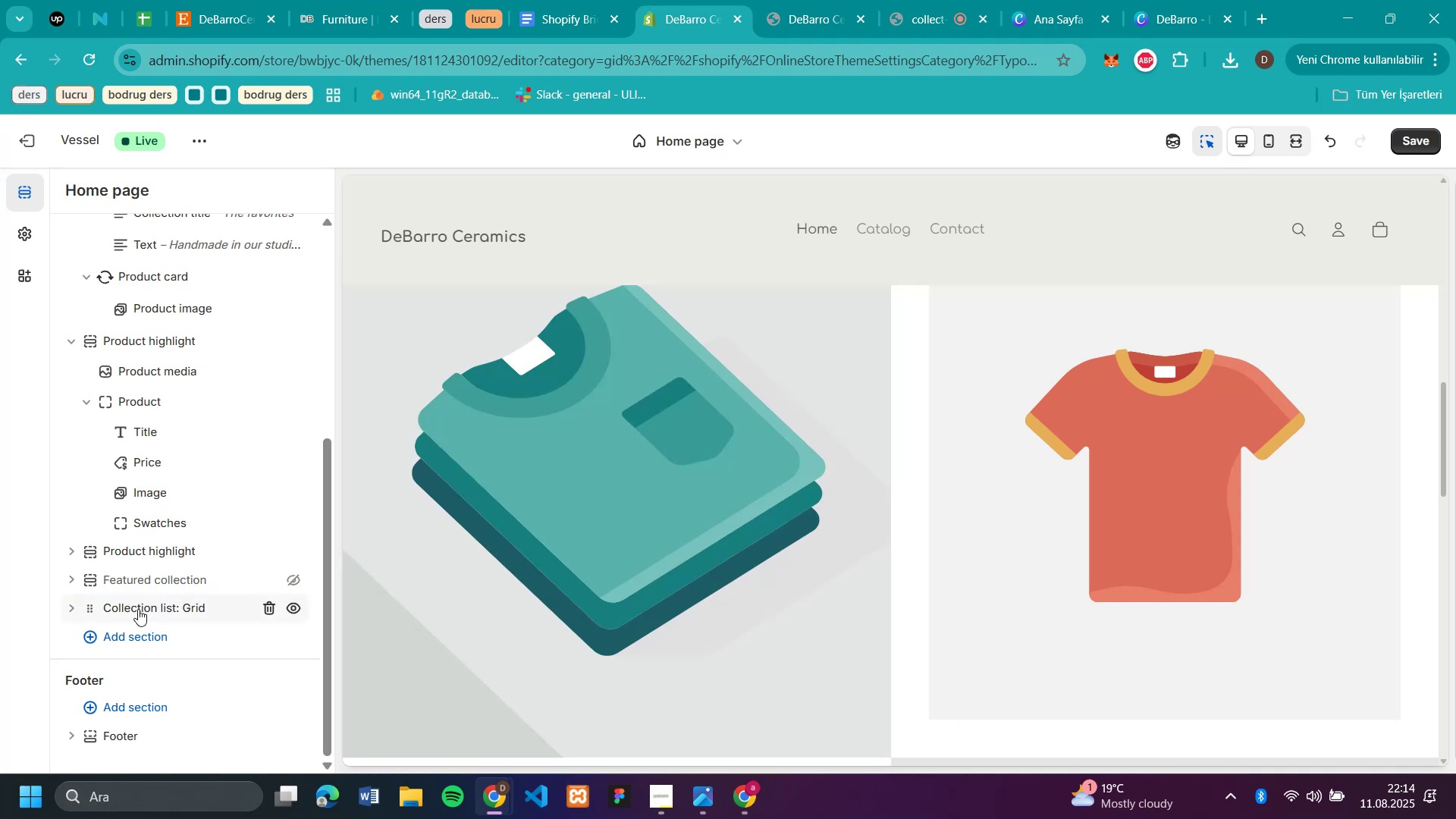 
left_click([138, 609])
 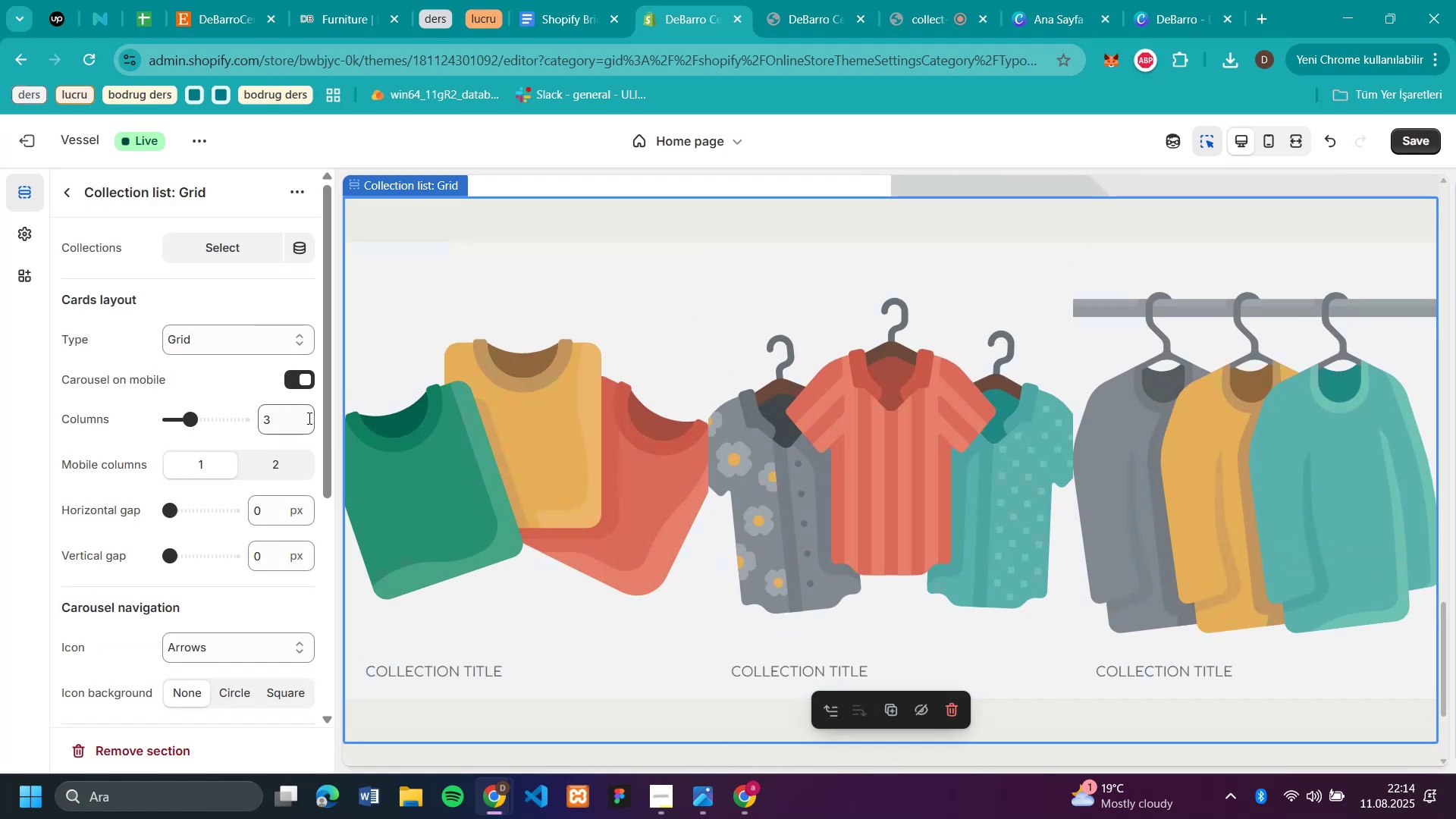 
left_click([205, 416])
 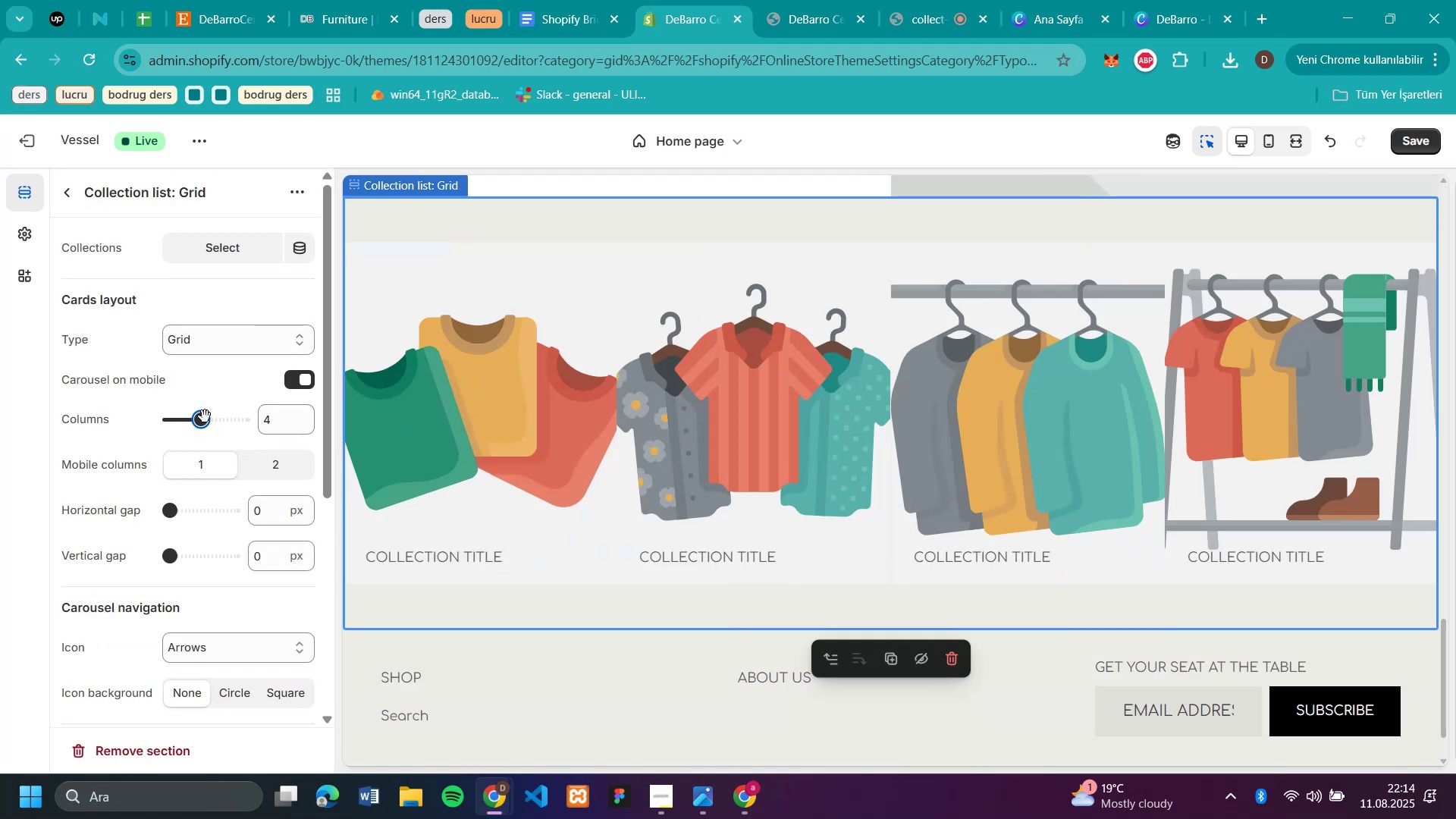 
left_click([258, 466])
 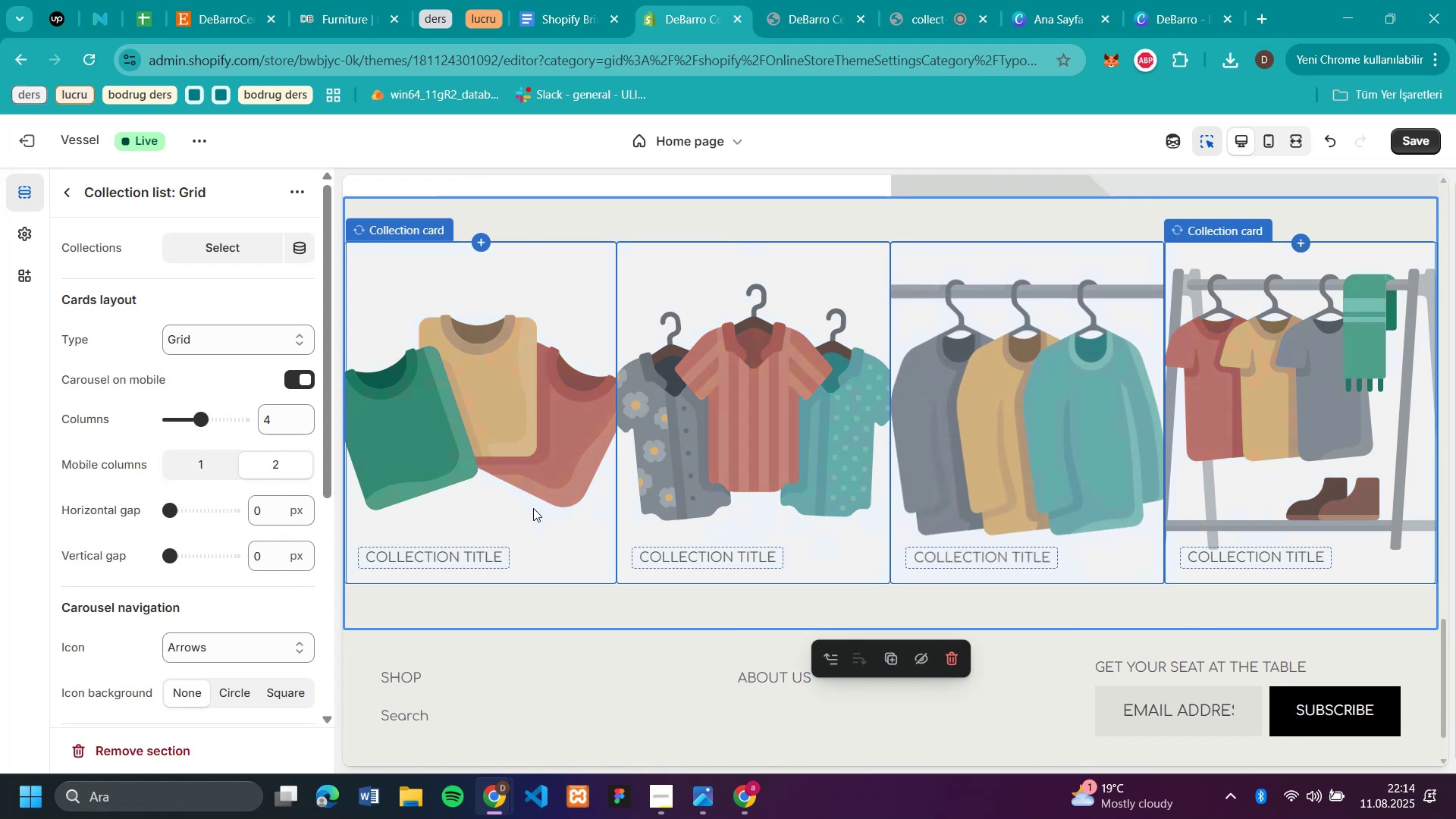 
wait(6.49)
 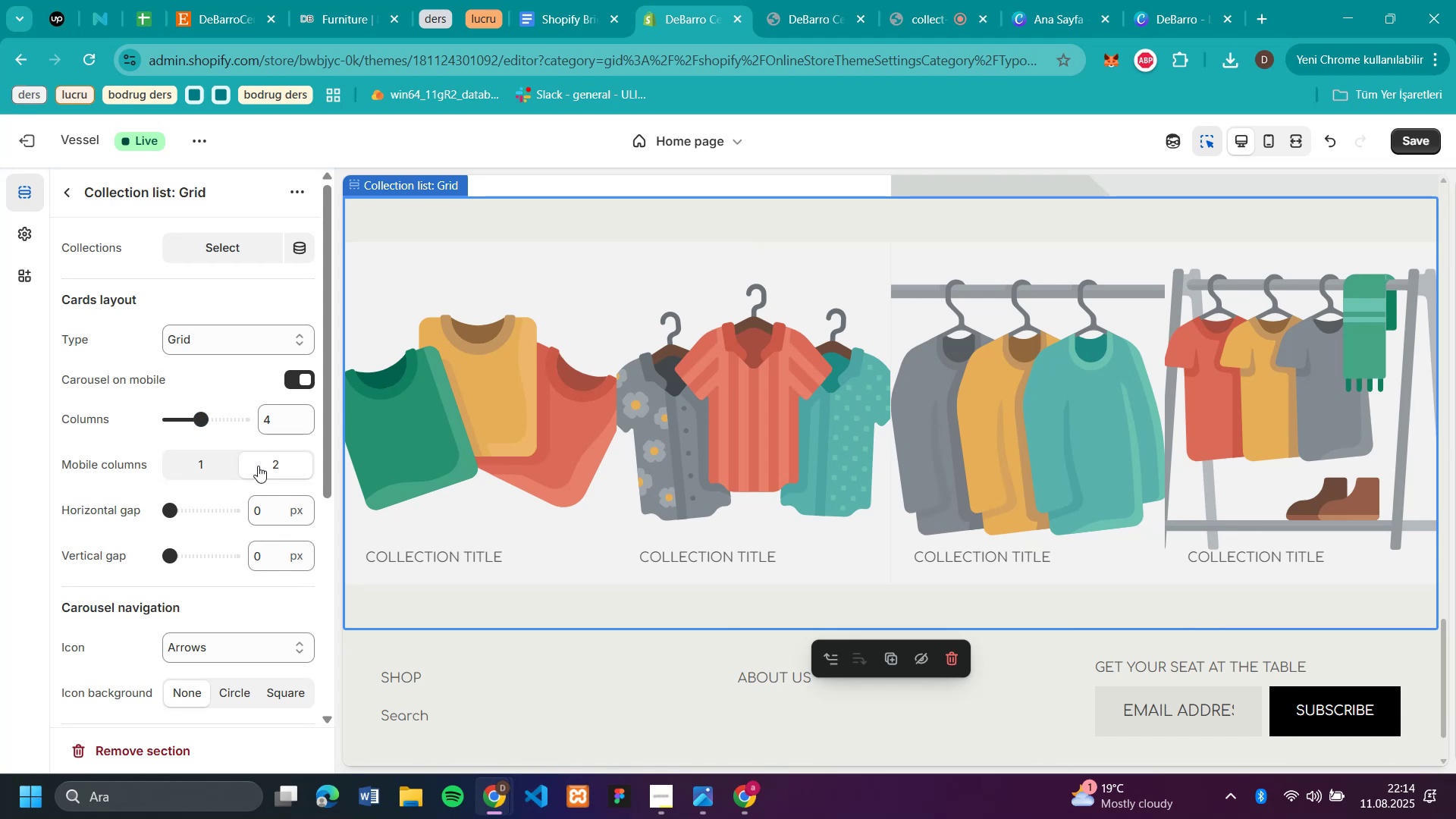 
left_click([236, 344])
 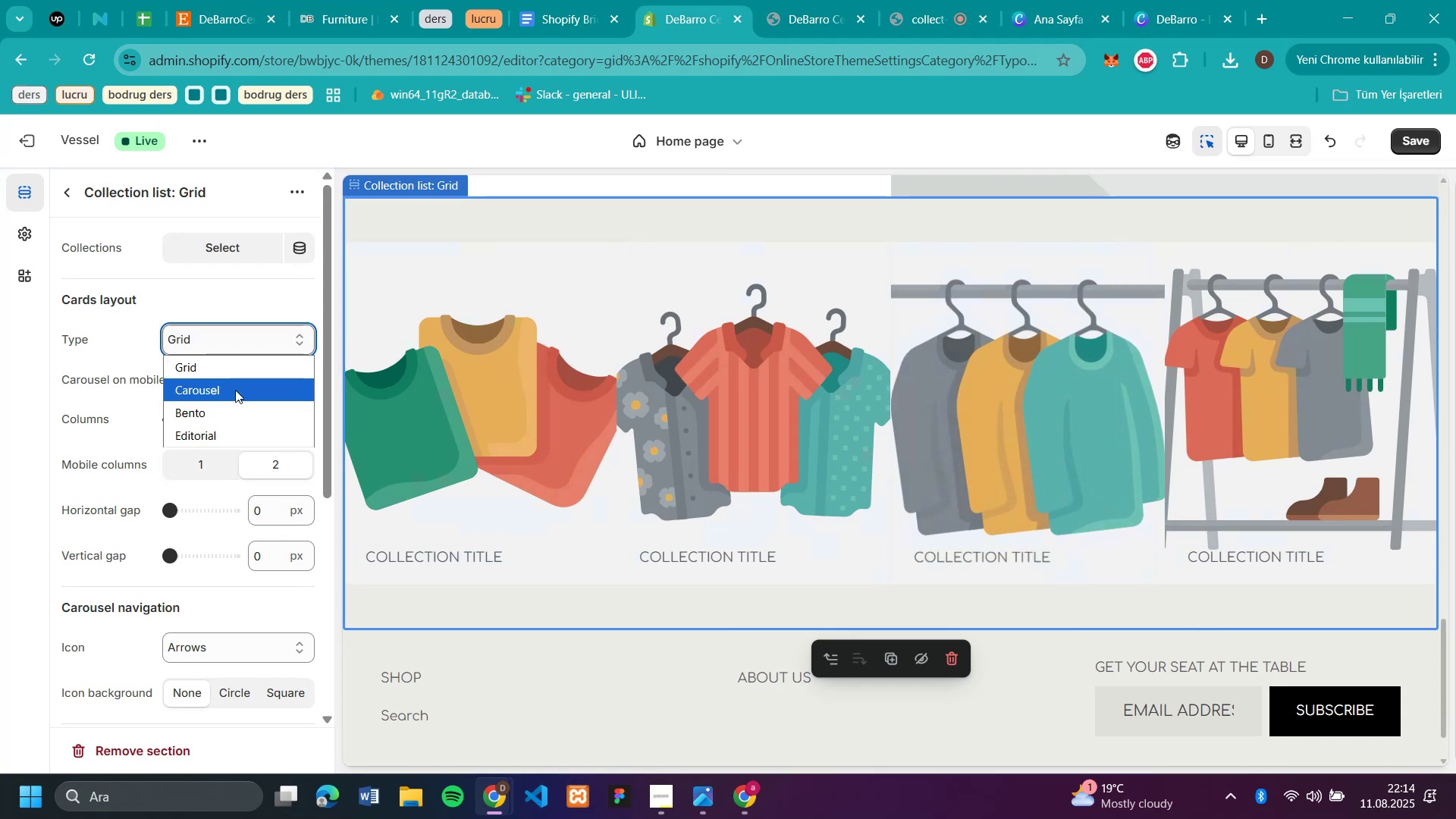 
left_click([235, 393])
 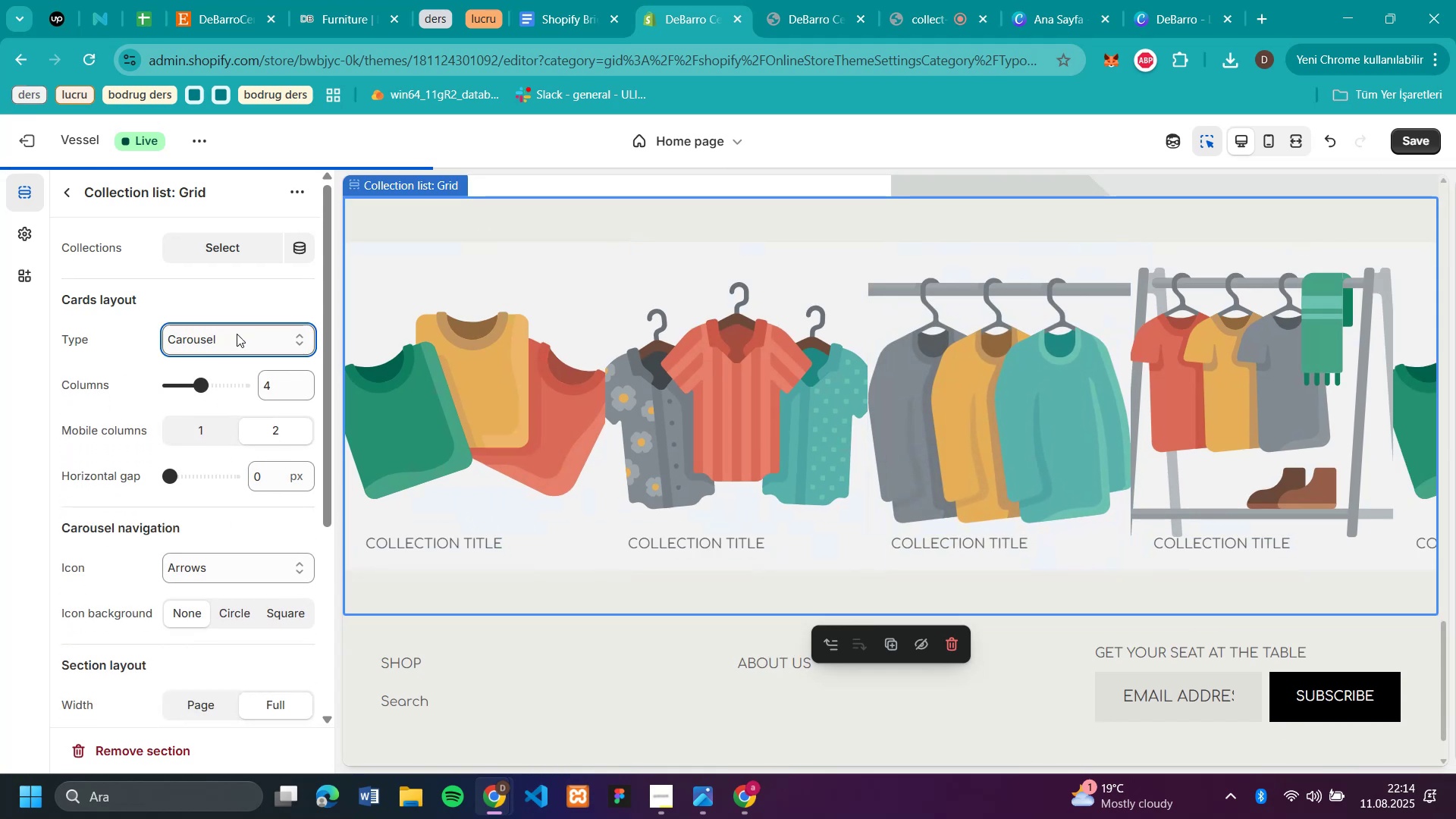 
left_click([237, 334])
 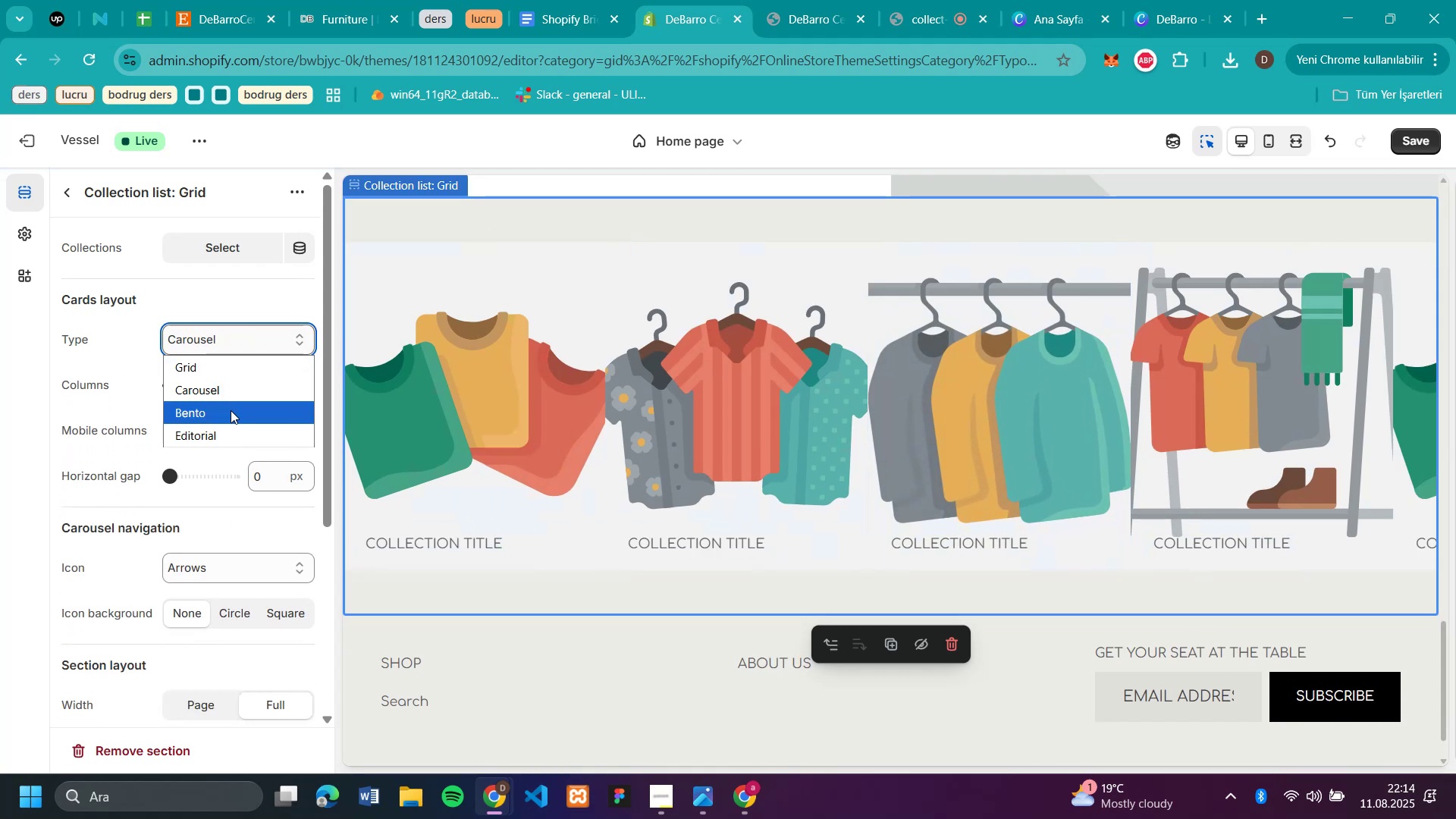 
left_click([231, 410])
 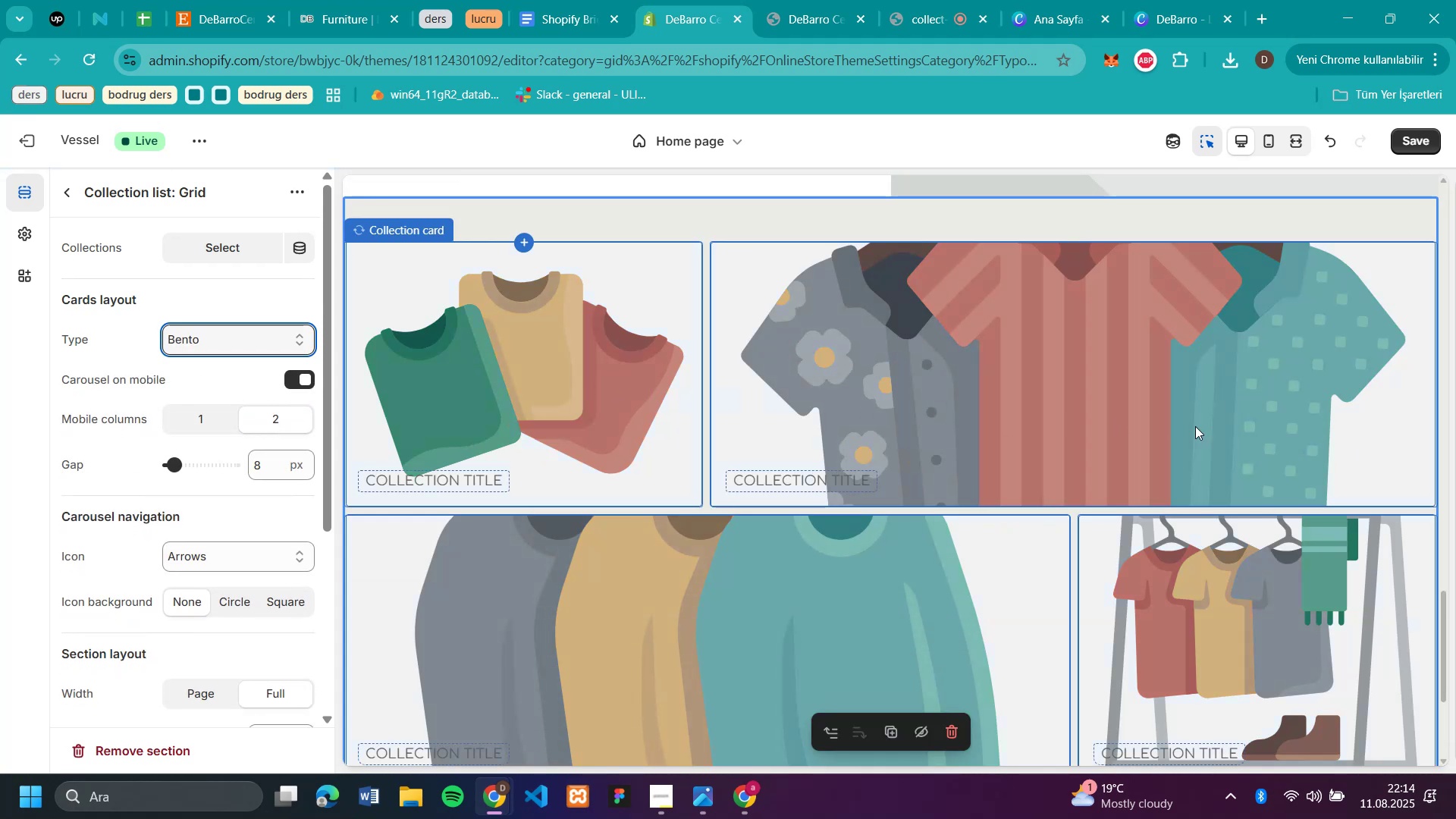 
scroll: coordinate [803, 512], scroll_direction: down, amount: 3.0
 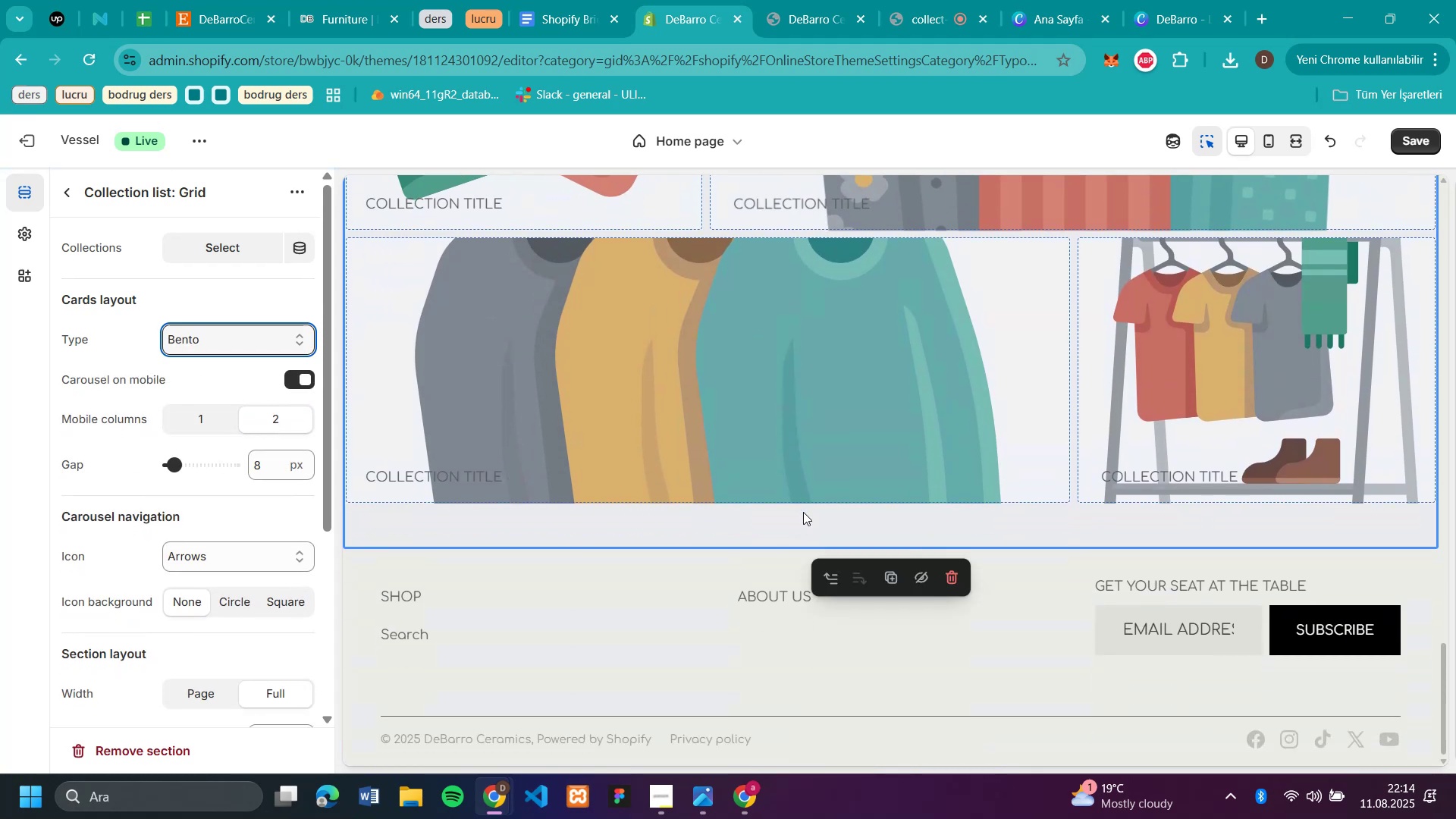 
scroll: coordinate [789, 458], scroll_direction: up, amount: 5.0
 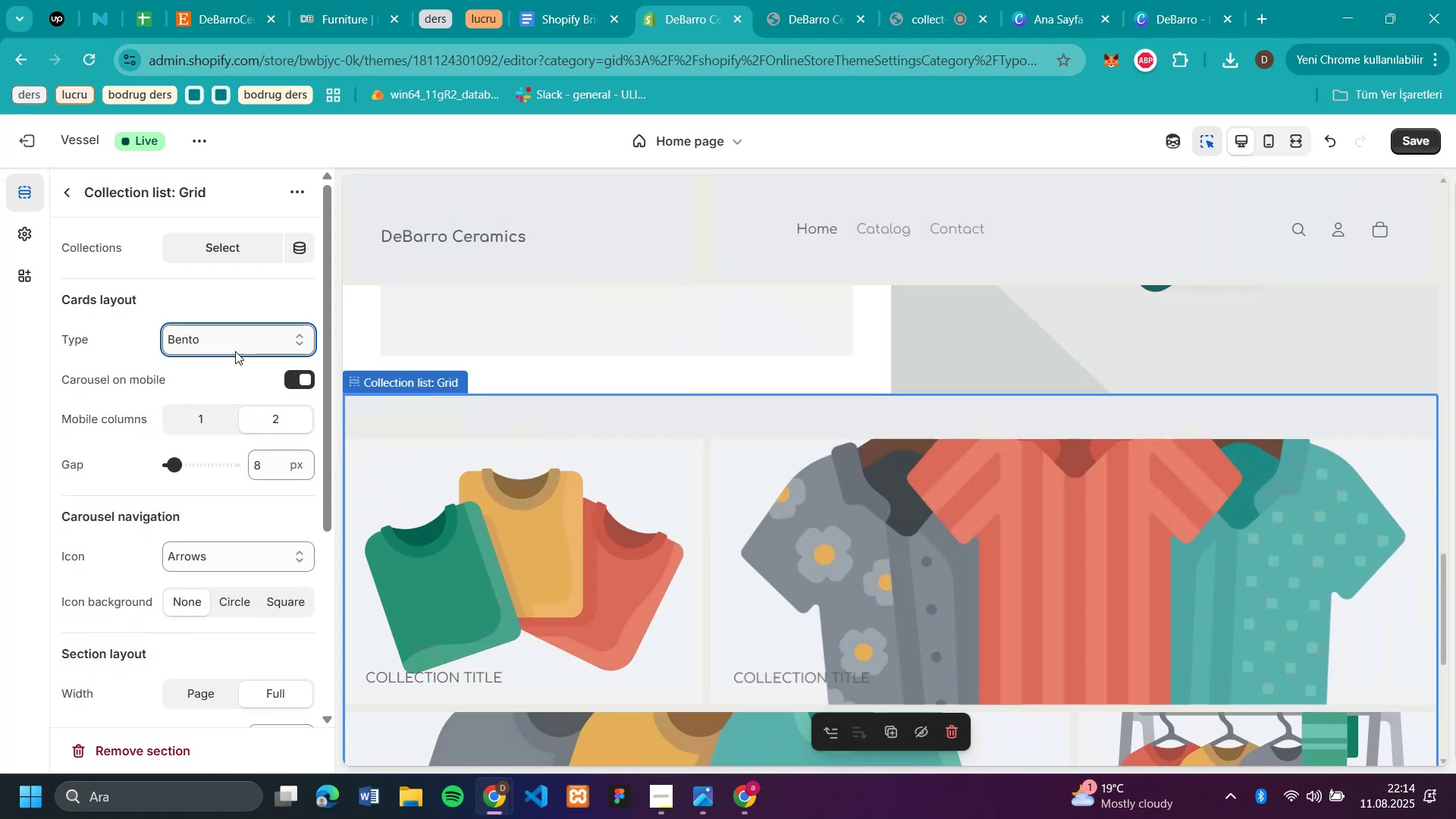 
left_click([224, 335])
 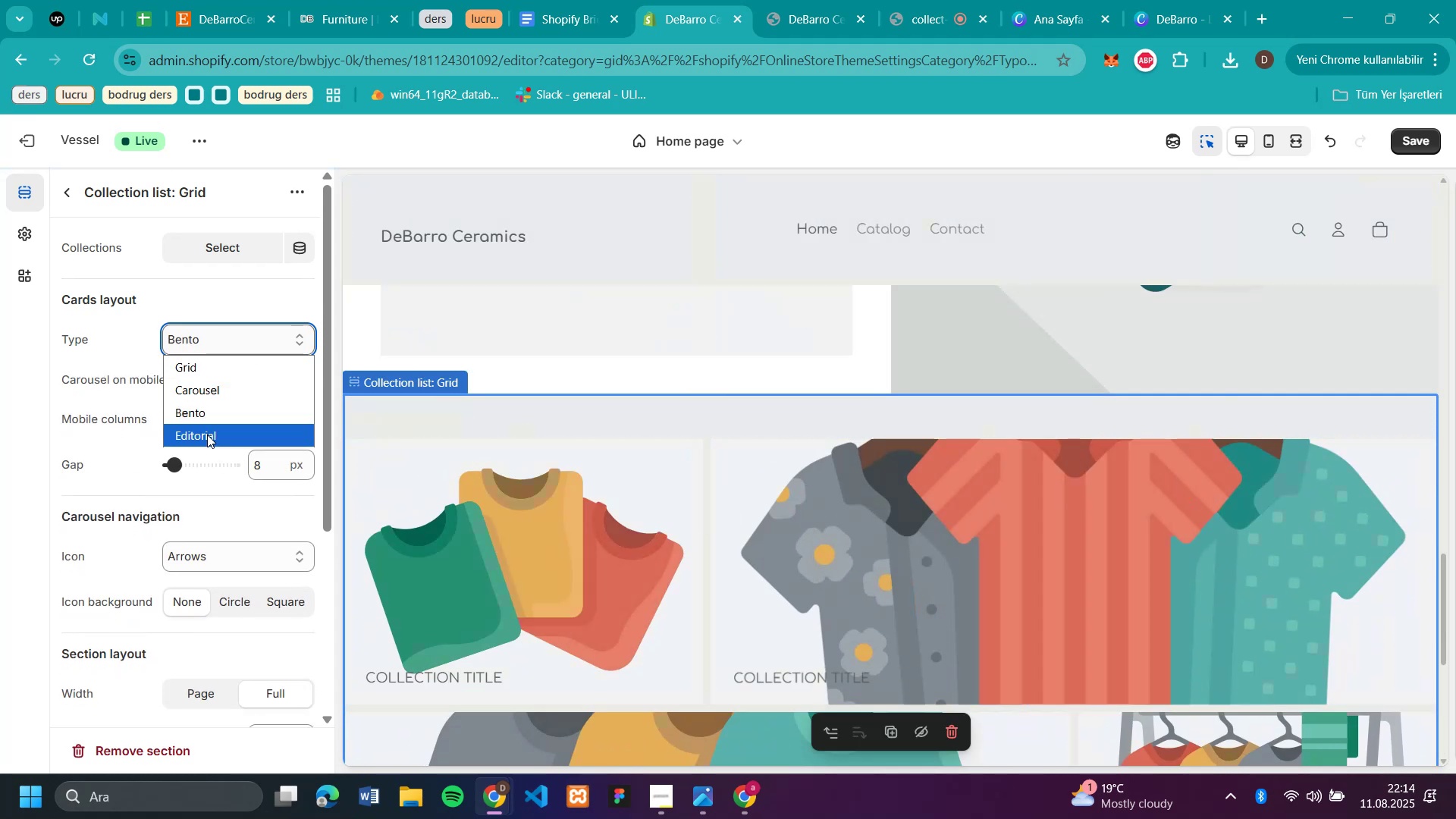 
left_click([207, 435])
 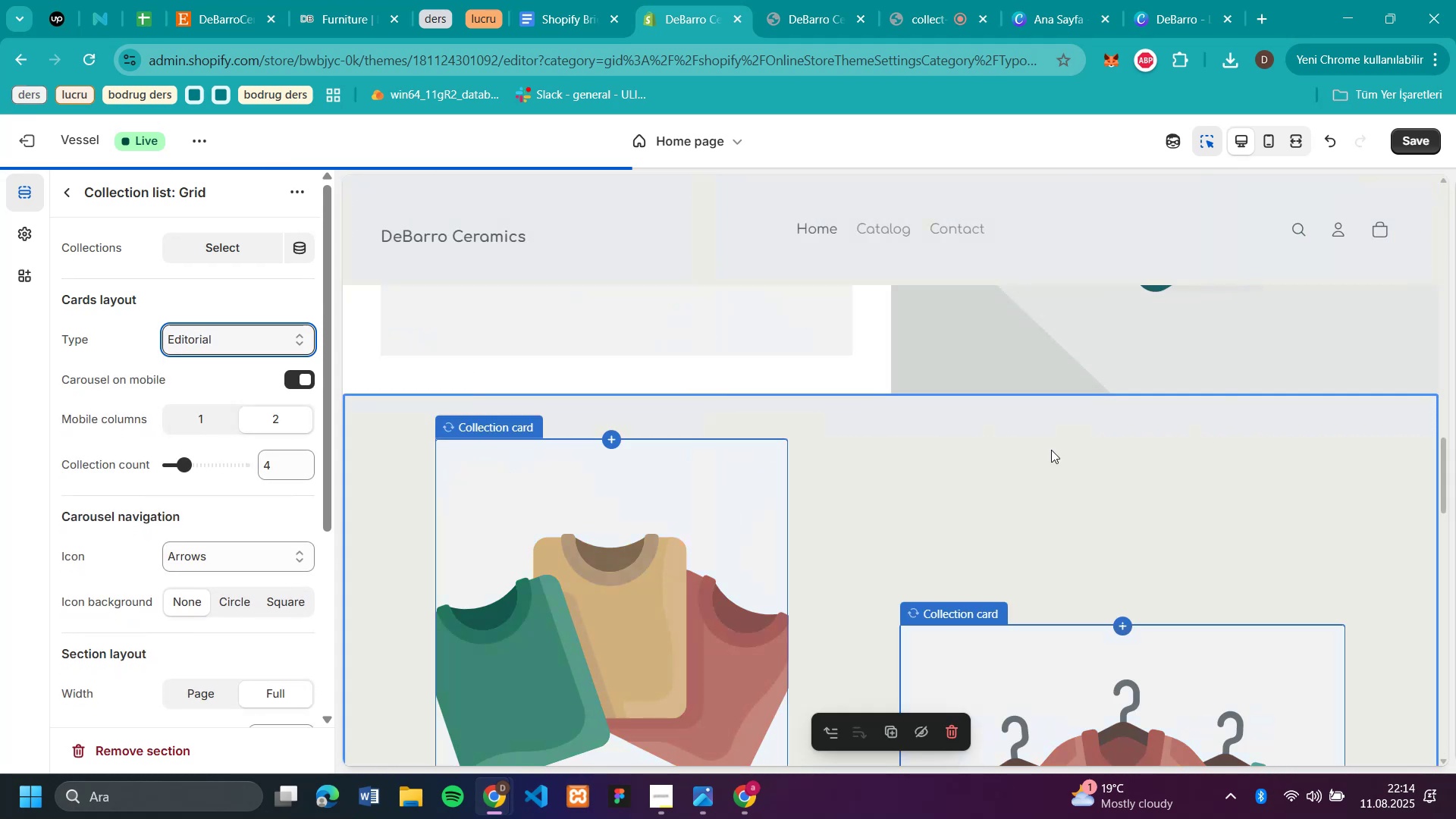 
scroll: coordinate [534, 365], scroll_direction: none, amount: 0.0
 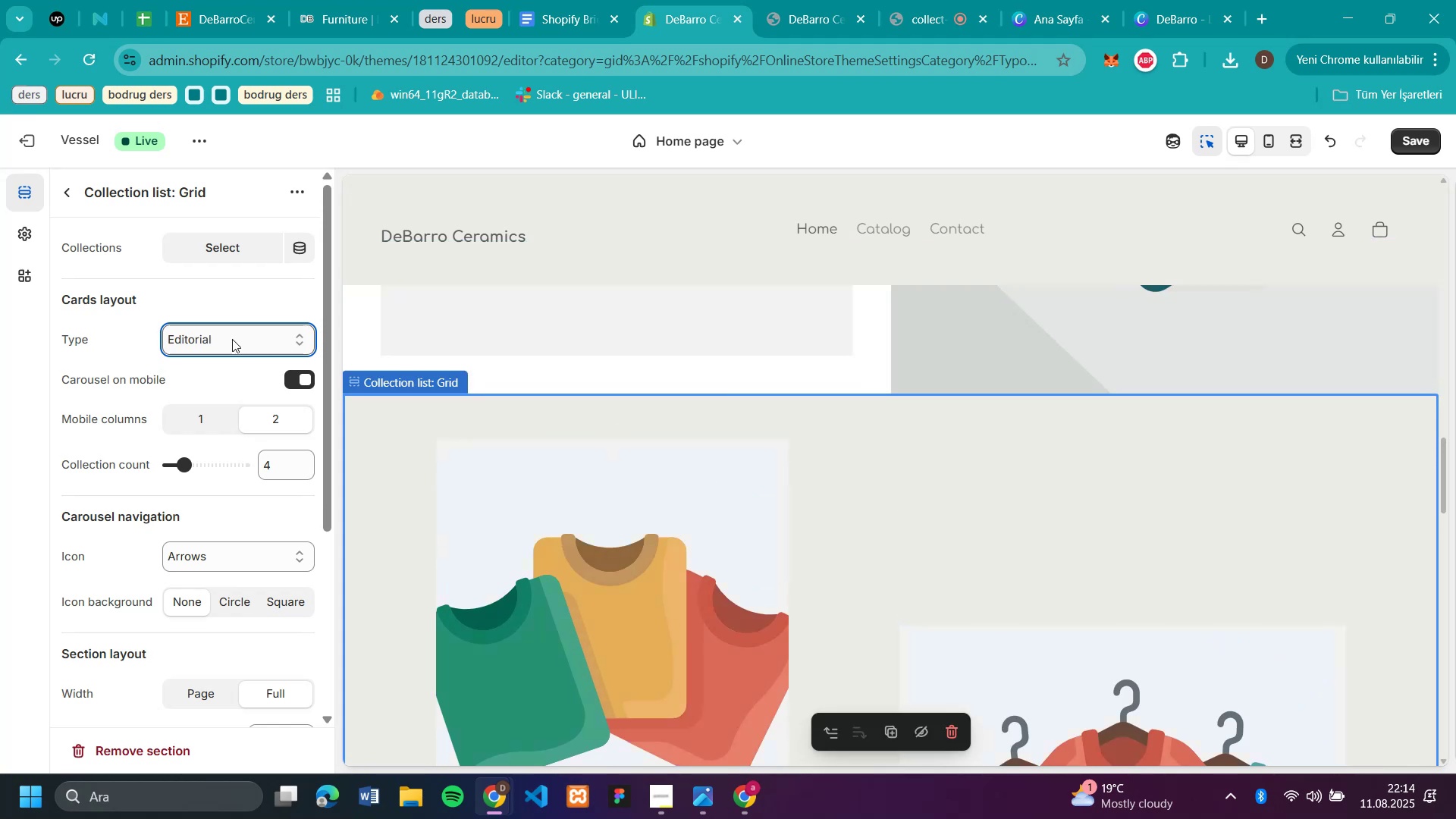 
left_click([225, 337])
 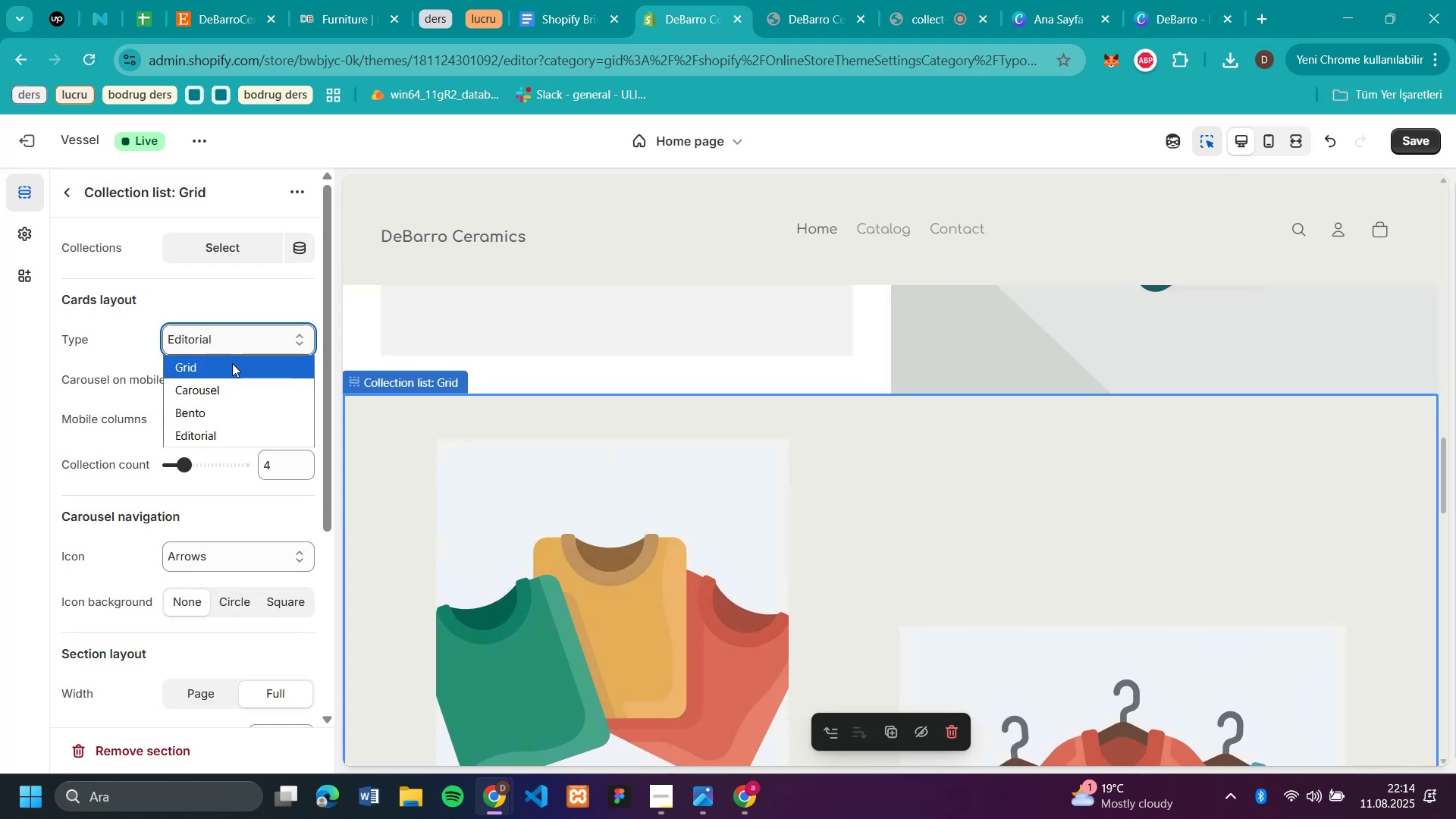 
left_click([232, 363])
 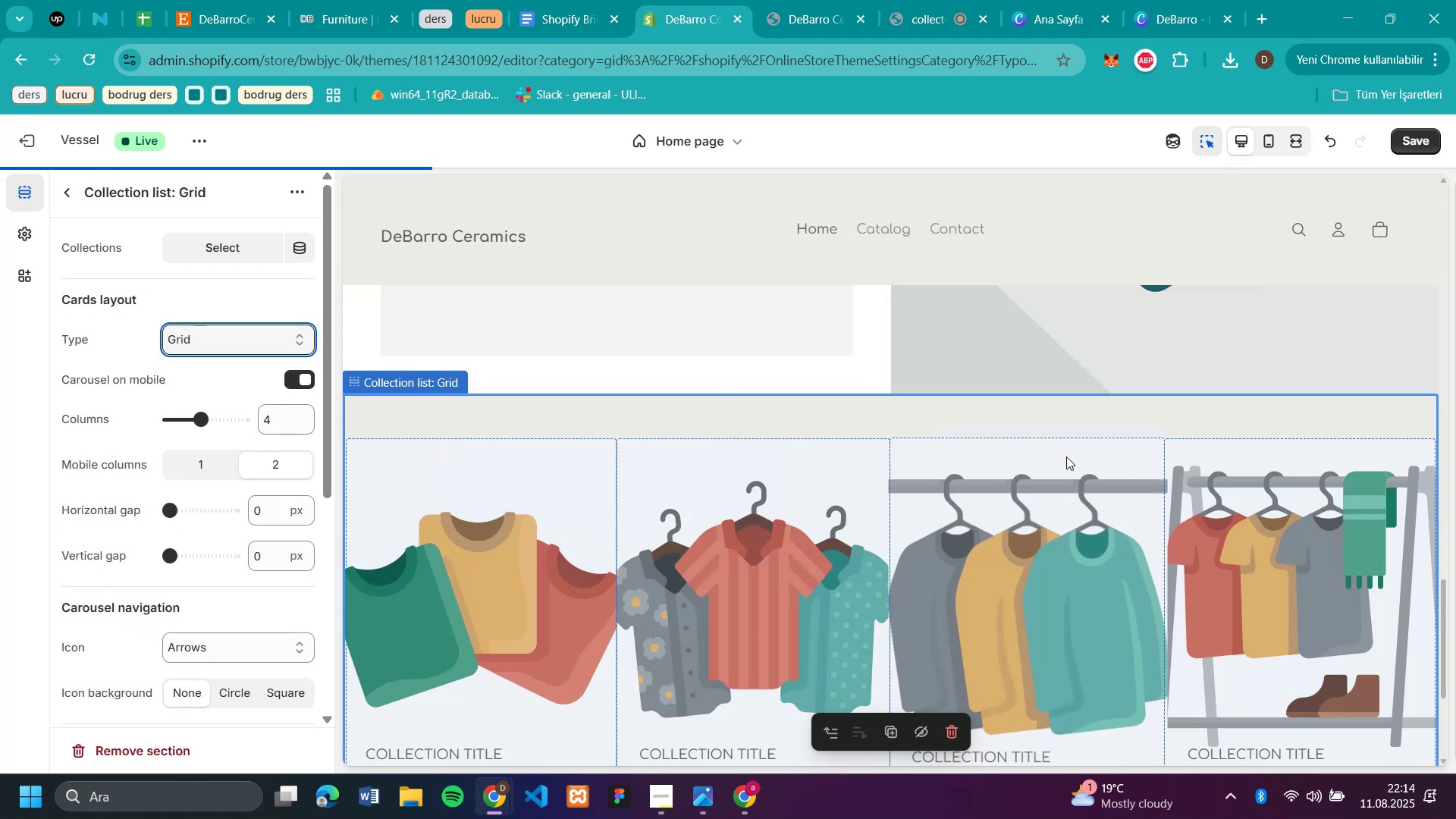 
scroll: coordinate [976, 446], scroll_direction: down, amount: 4.0
 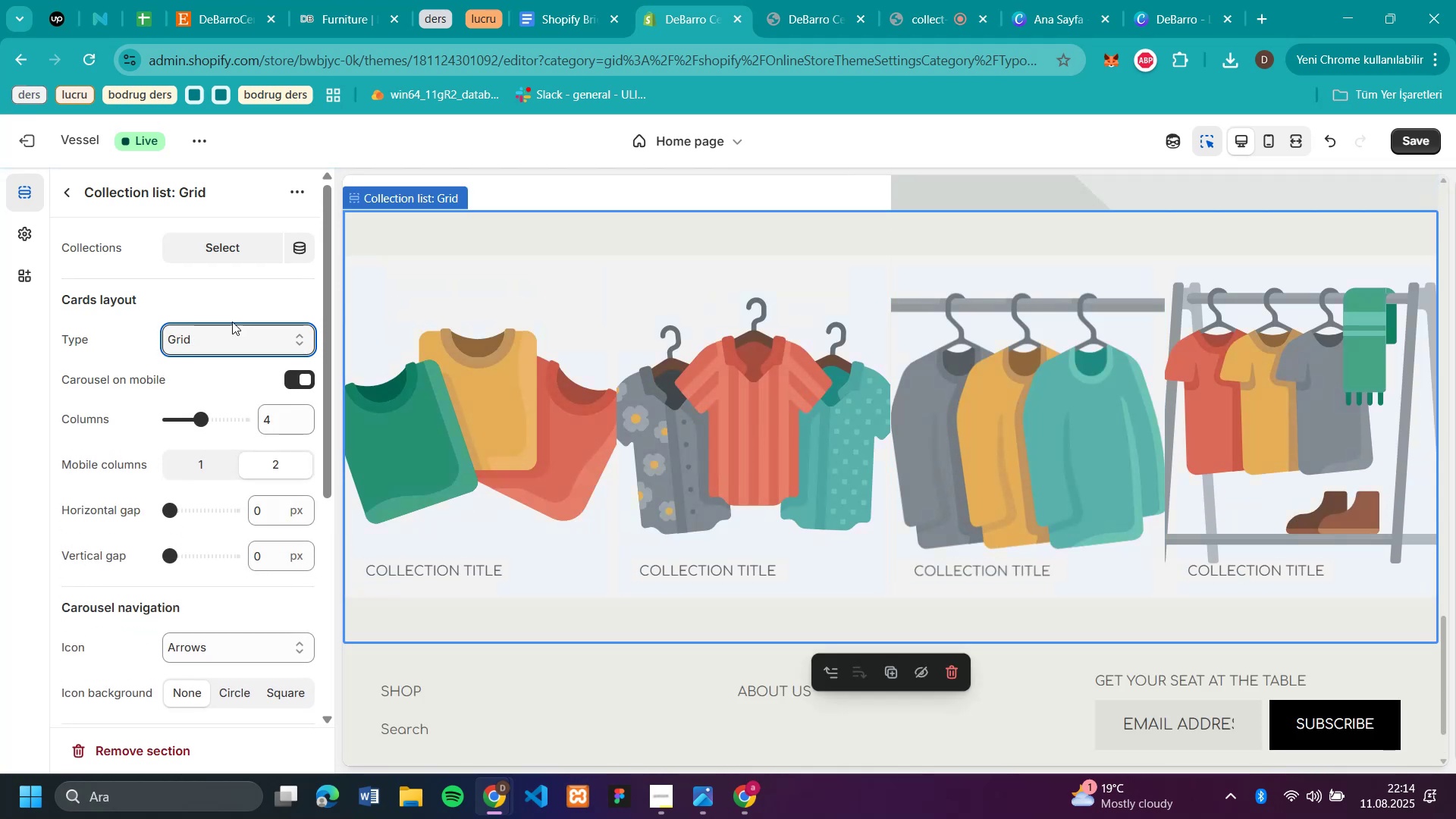 
left_click([229, 334])
 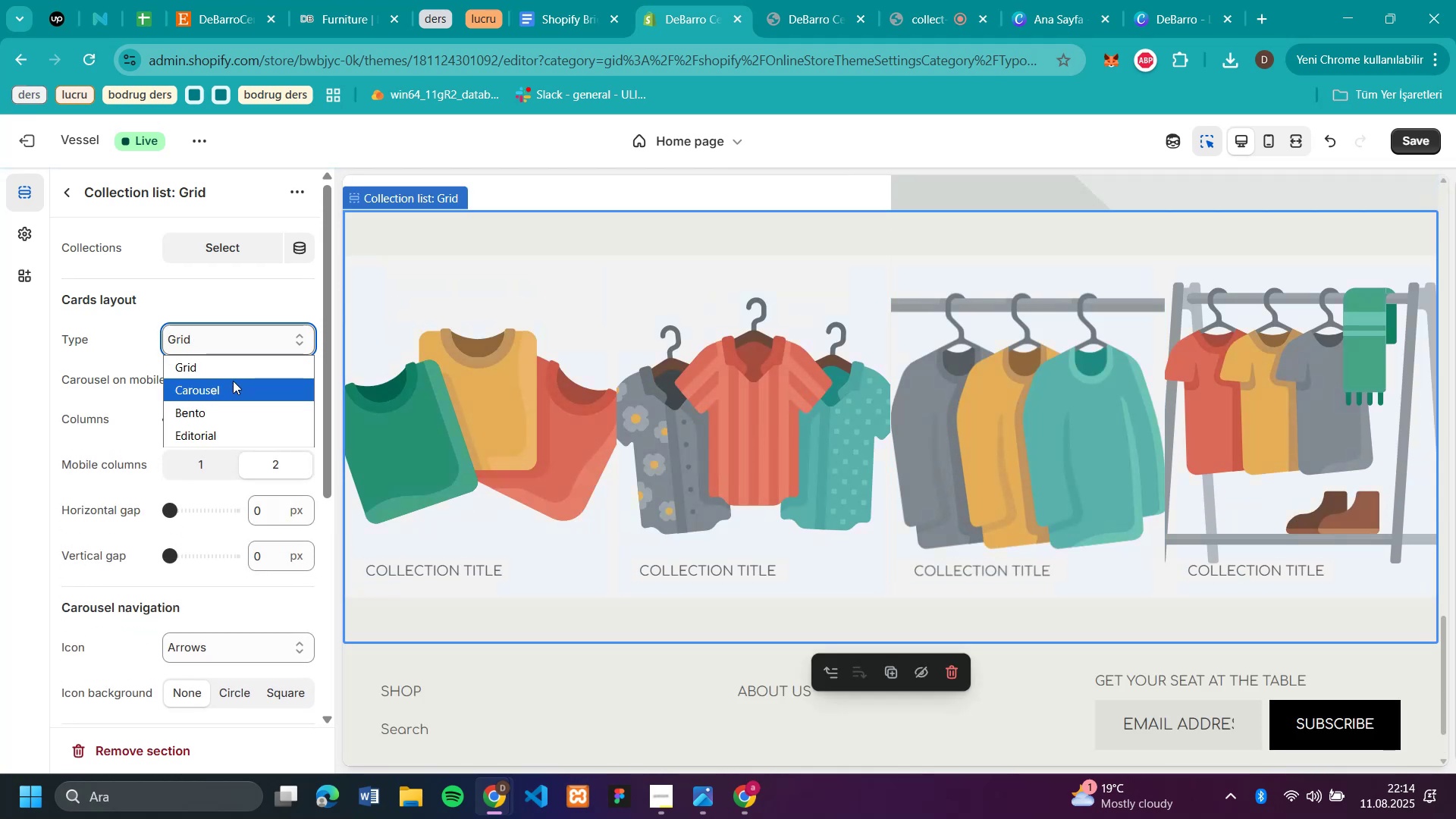 
left_click([233, 381])
 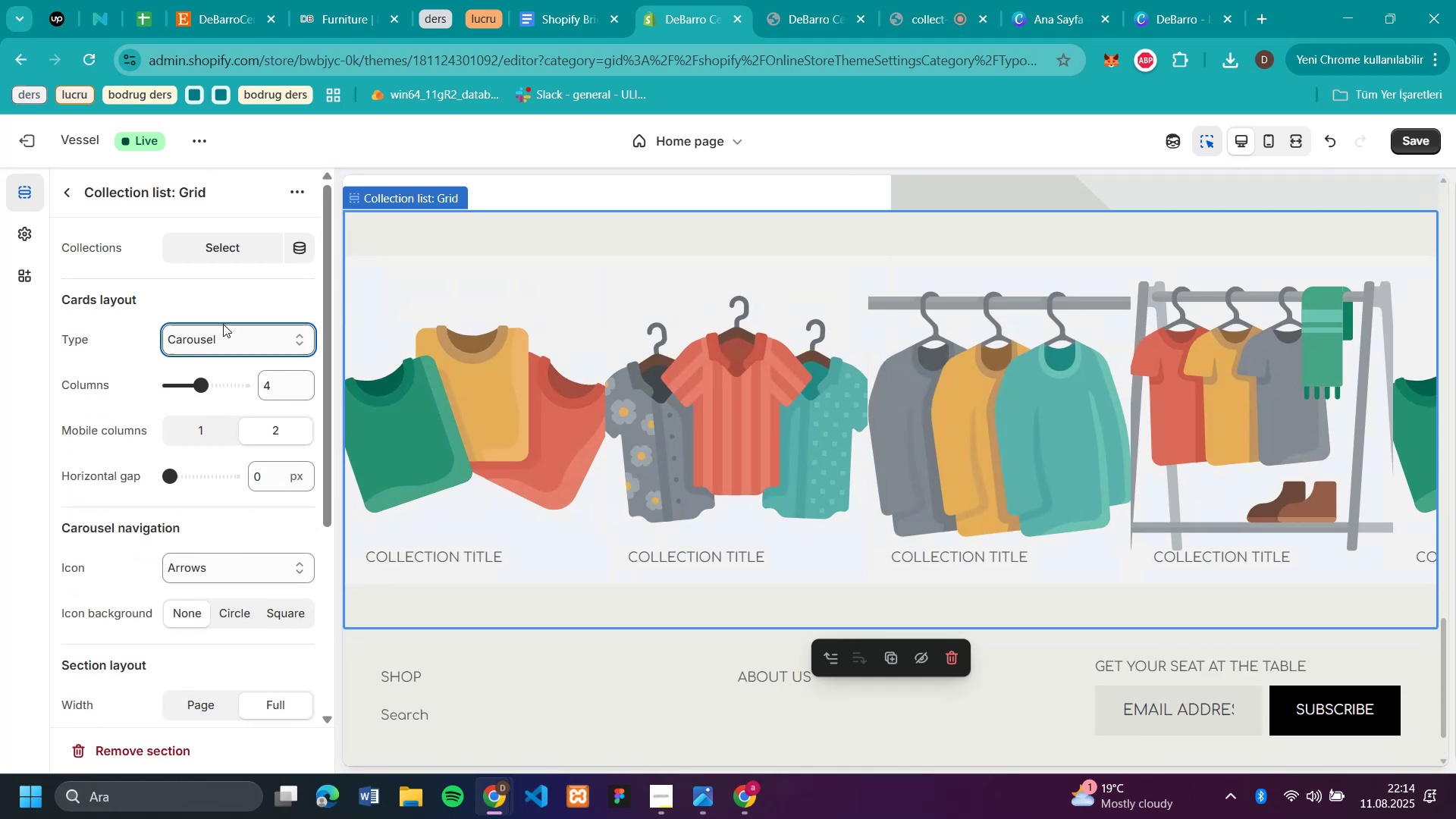 
left_click([220, 337])
 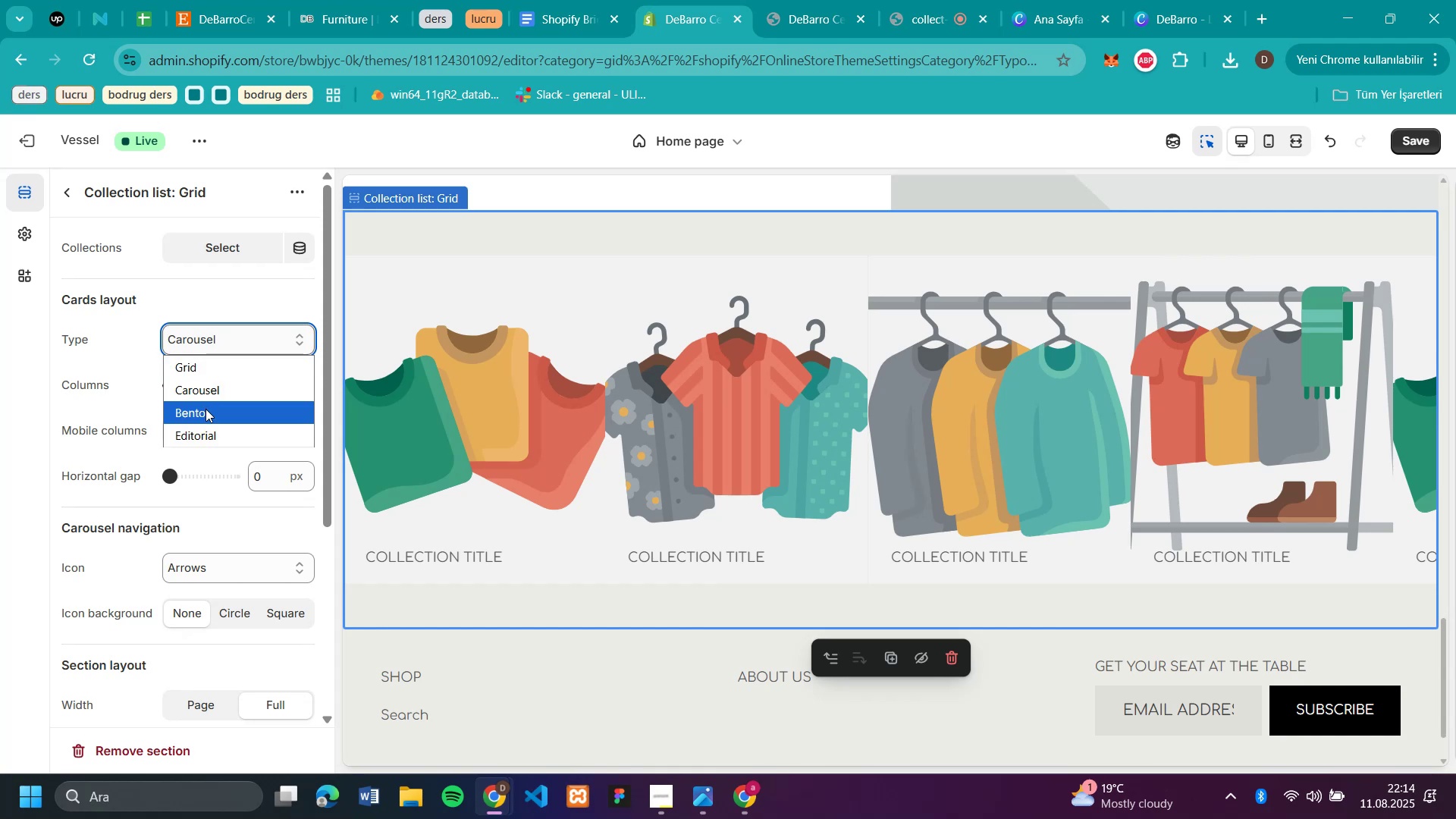 
left_click([206, 409])
 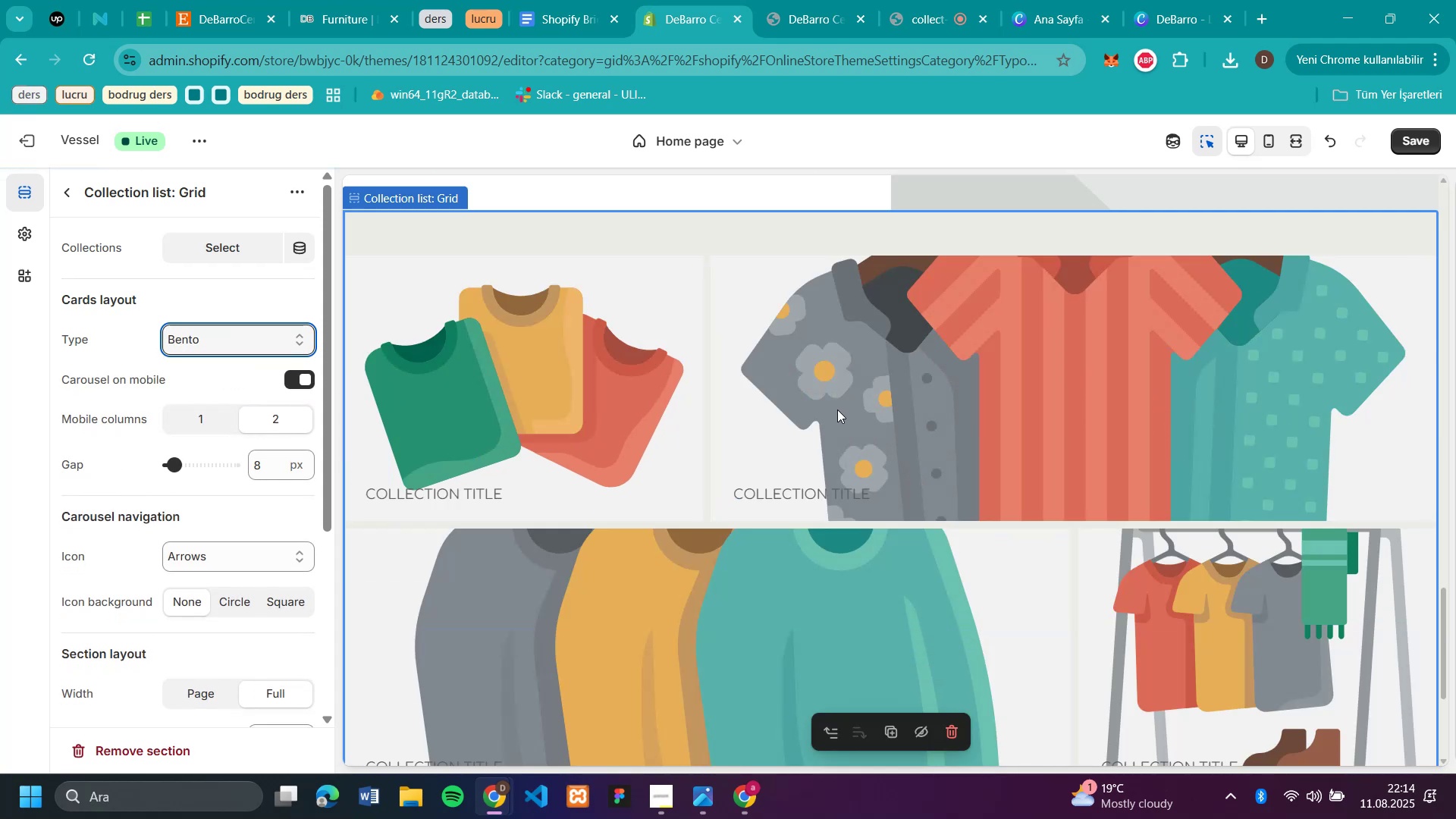 
left_click([610, 416])
 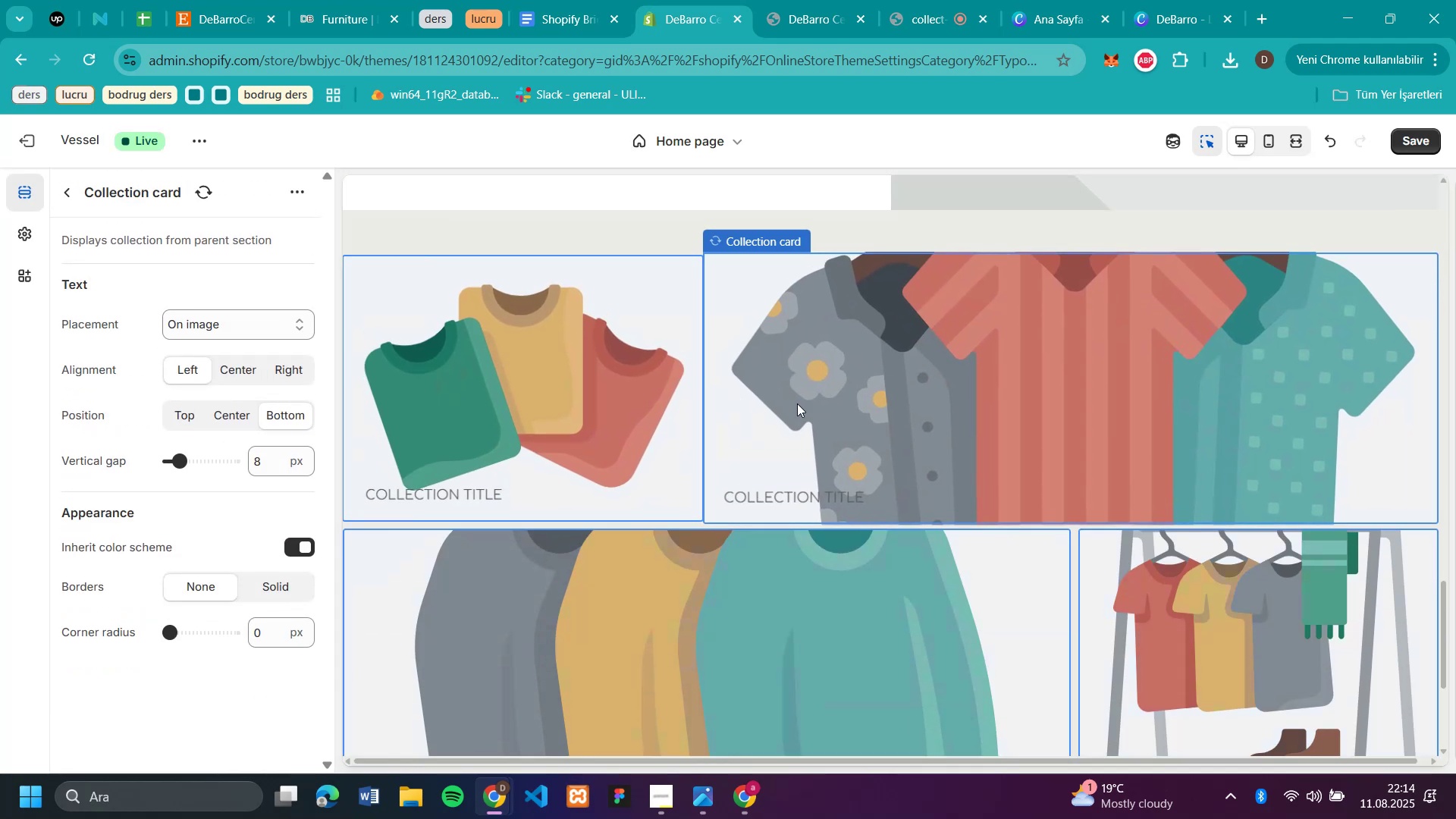 
left_click([915, 411])
 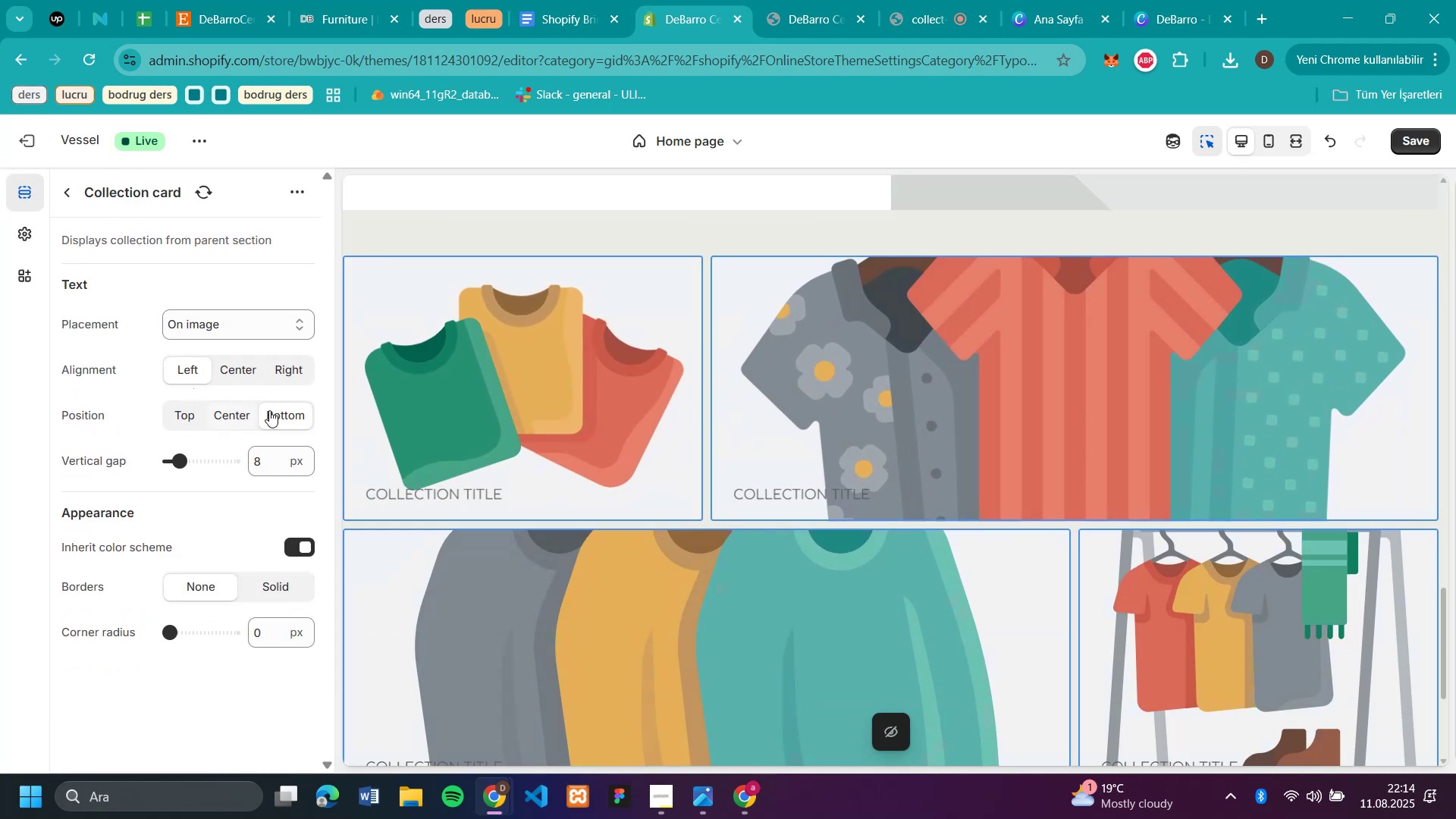 
left_click([892, 429])
 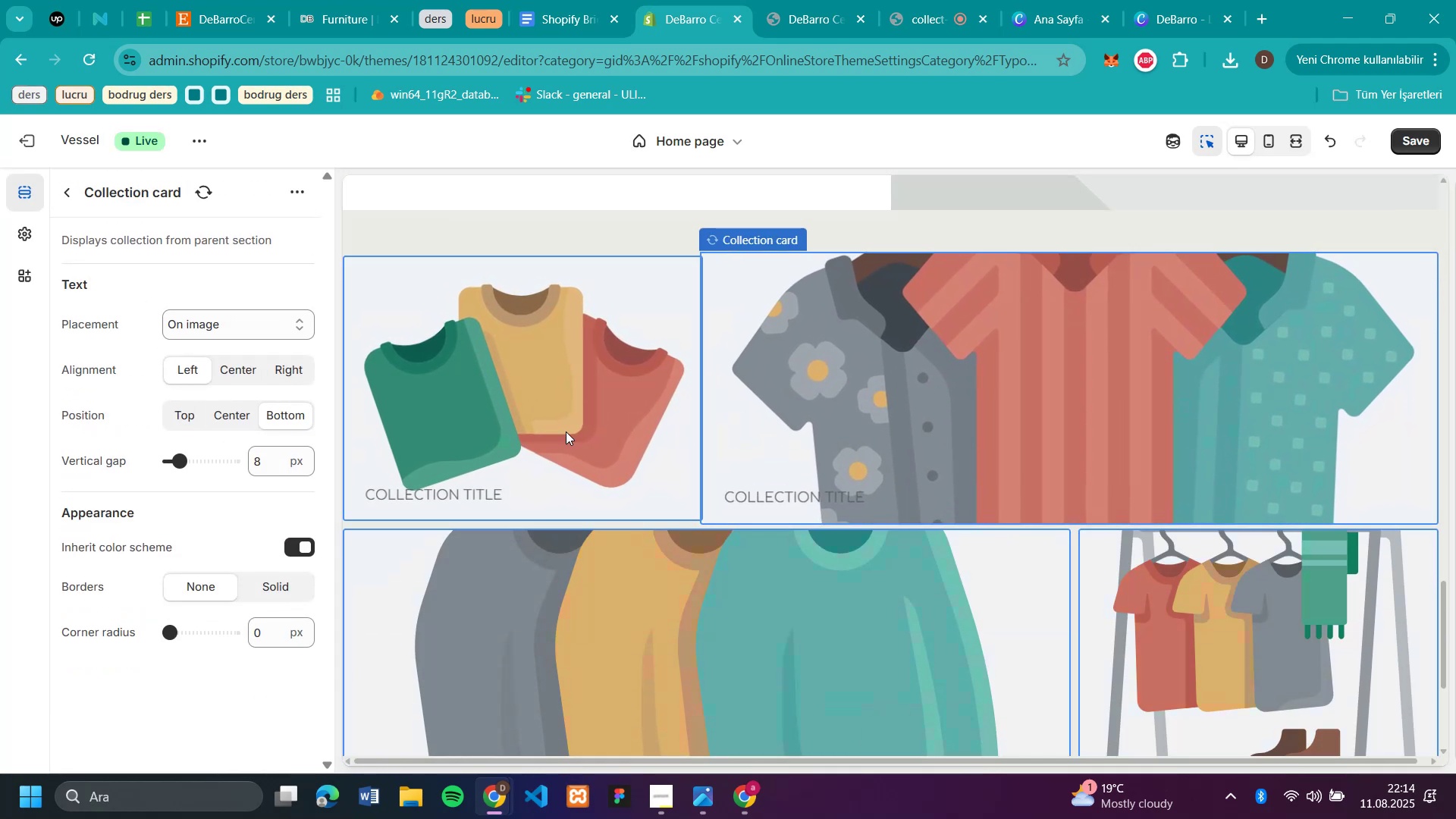 
left_click([495, 427])
 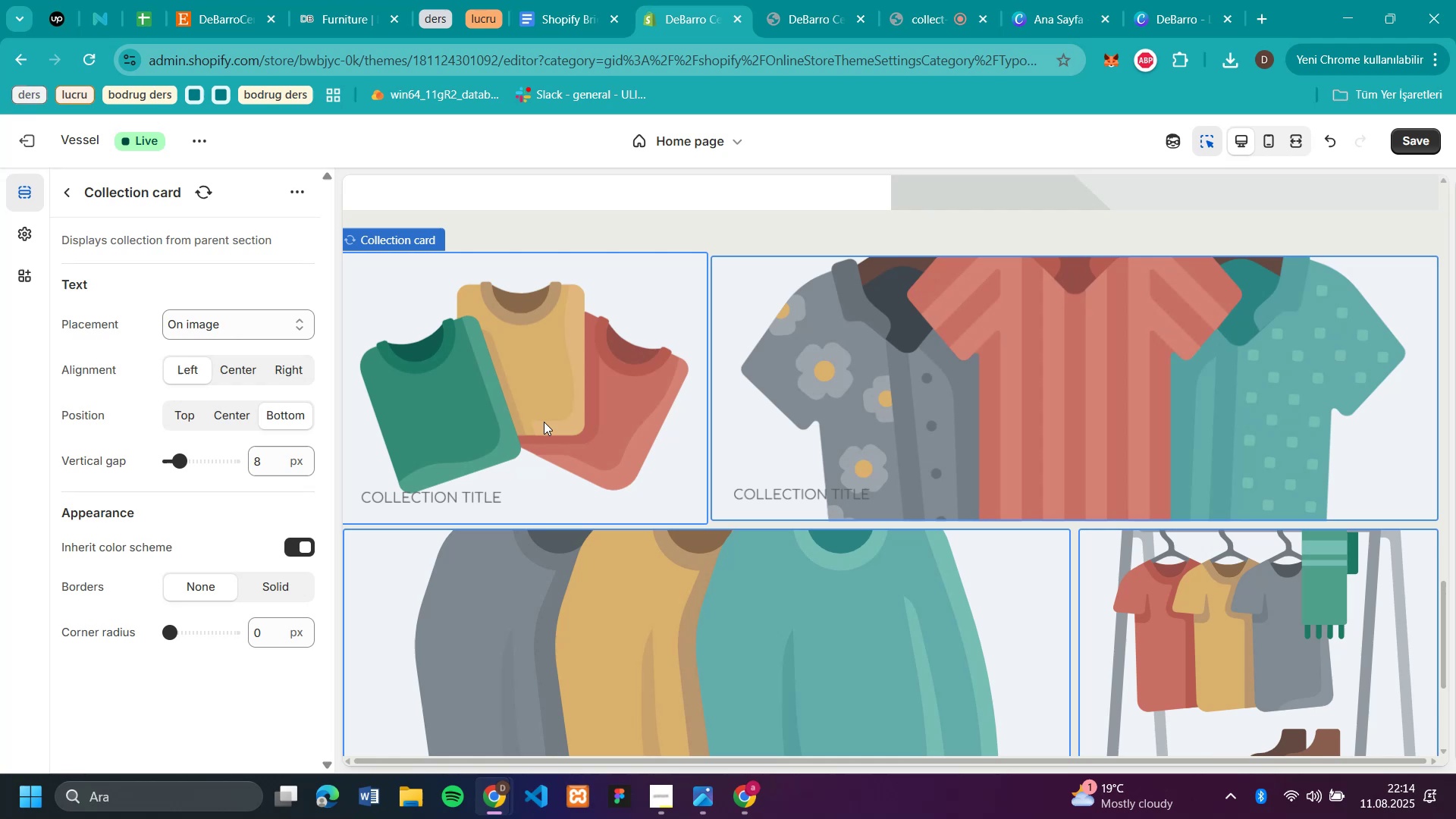 
left_click([855, 416])
 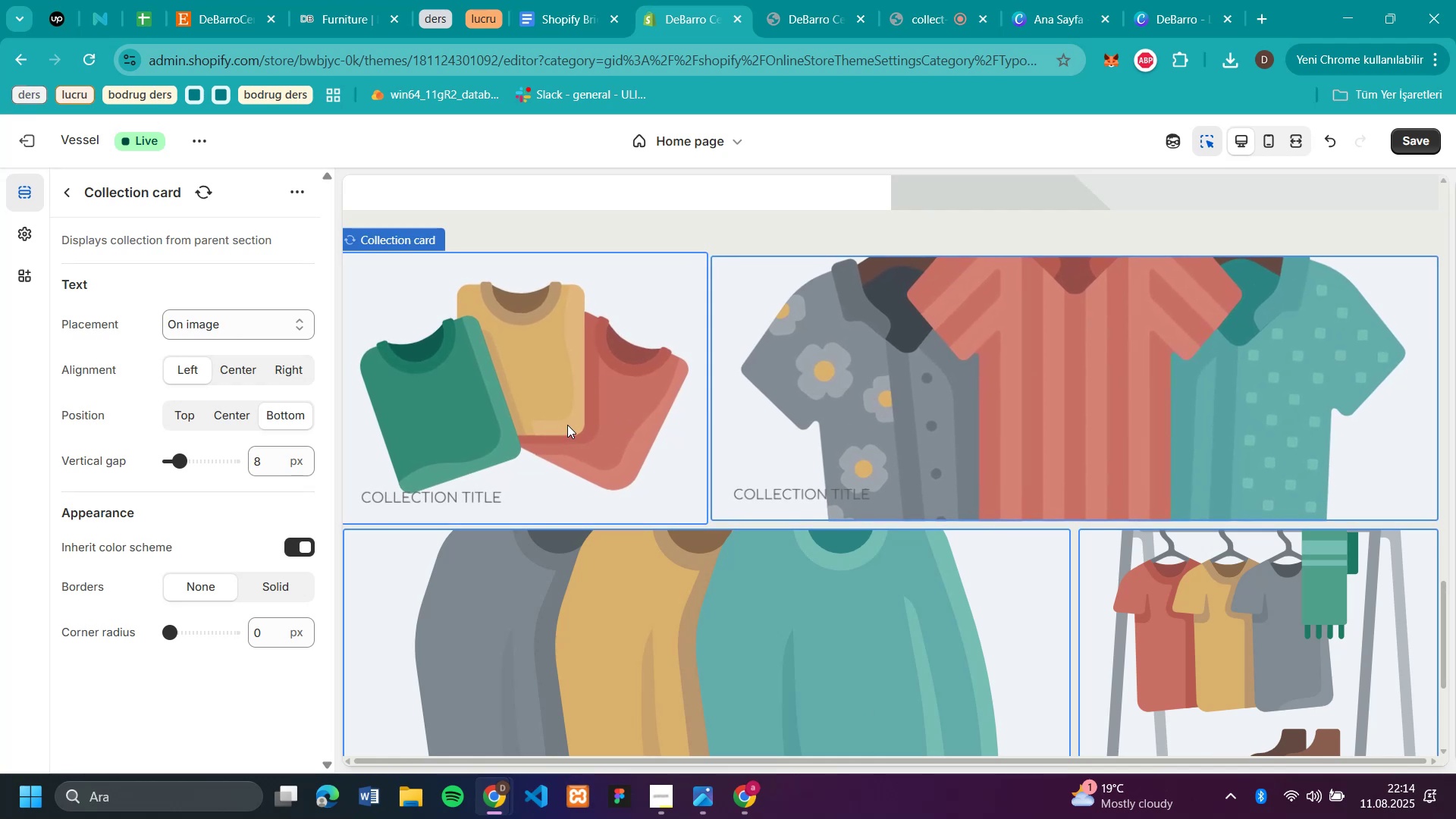 
double_click([854, 416])
 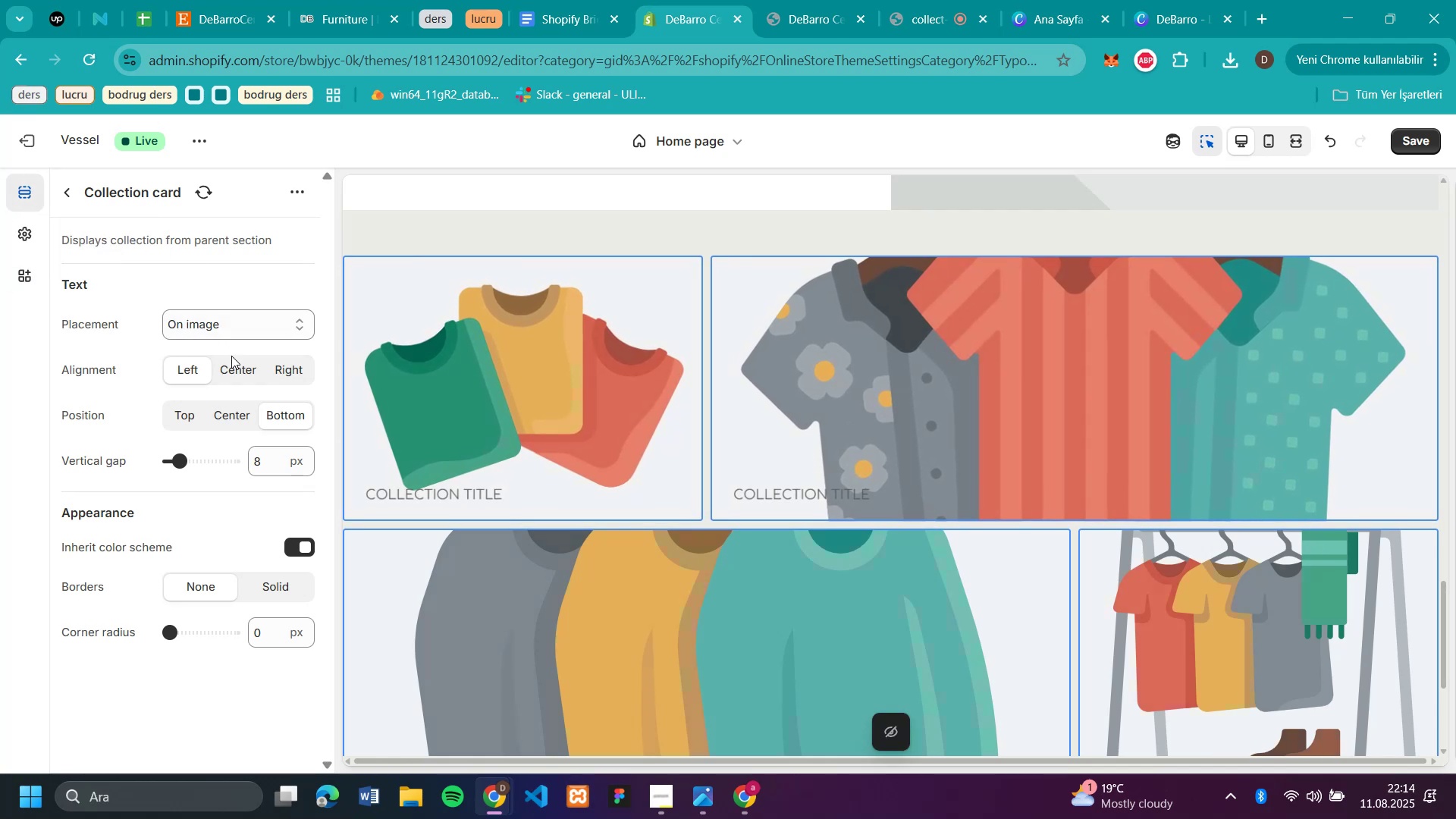 
left_click([243, 369])
 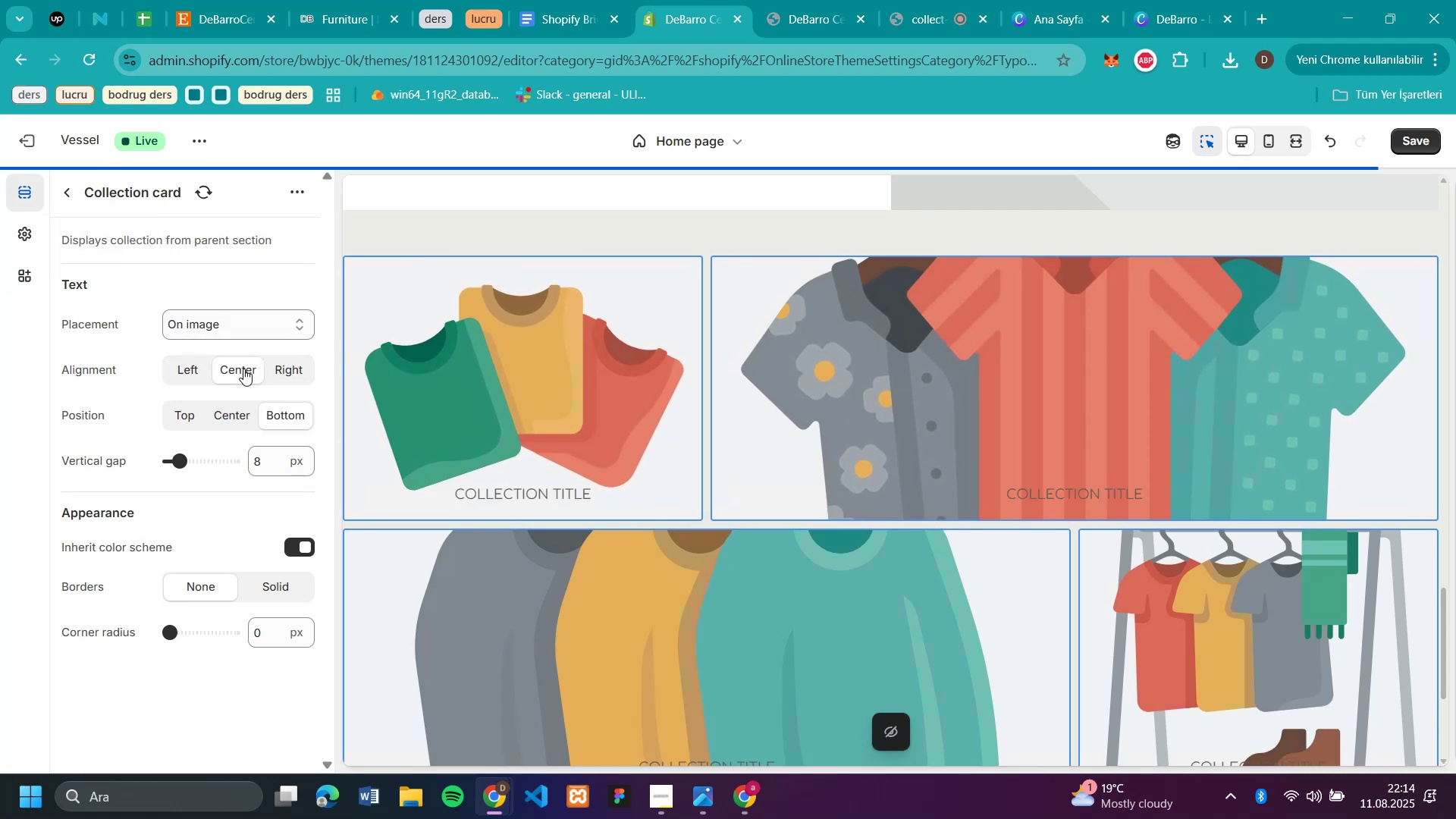 
left_click([494, 369])
 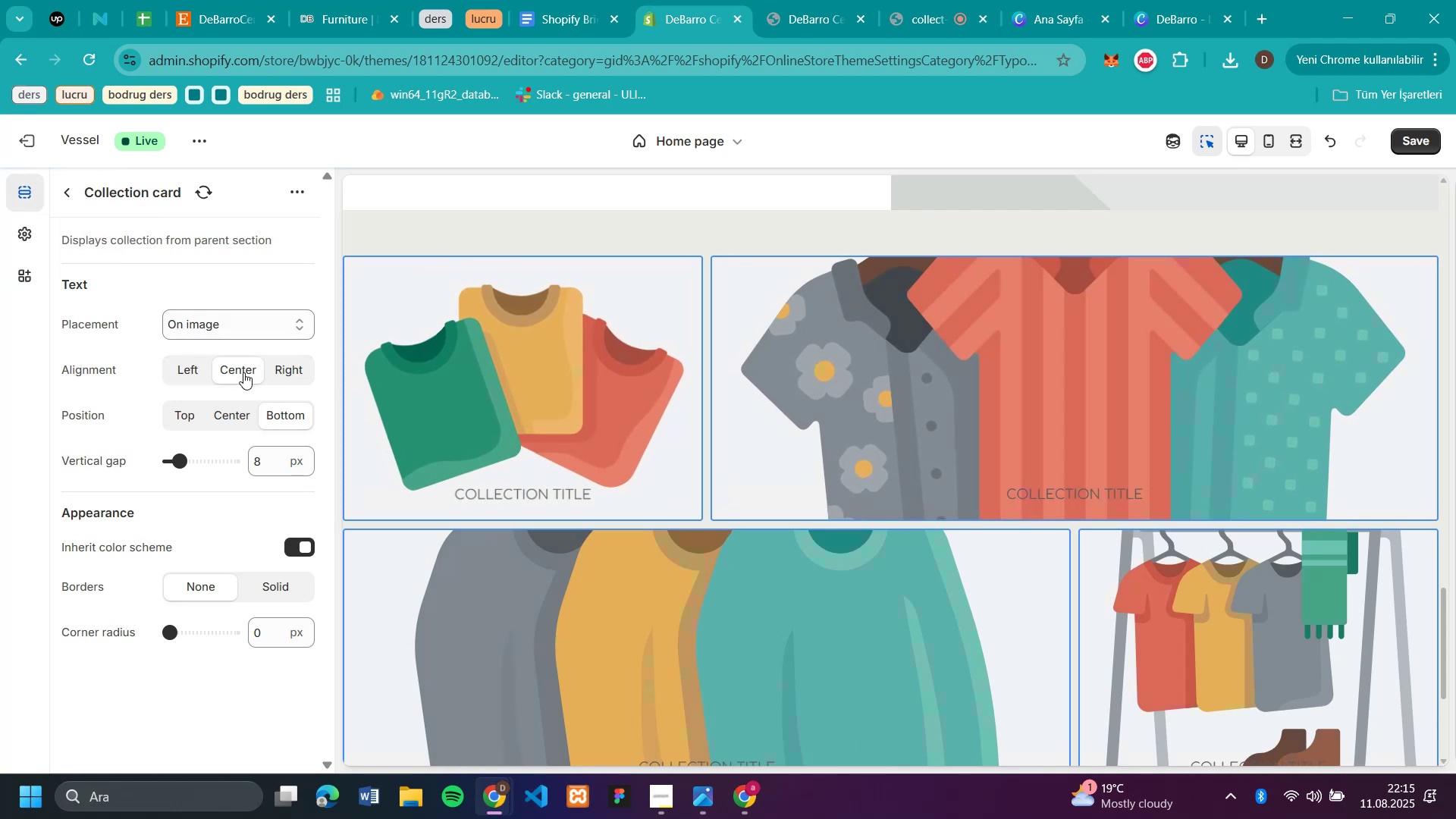 
left_click([243, 372])
 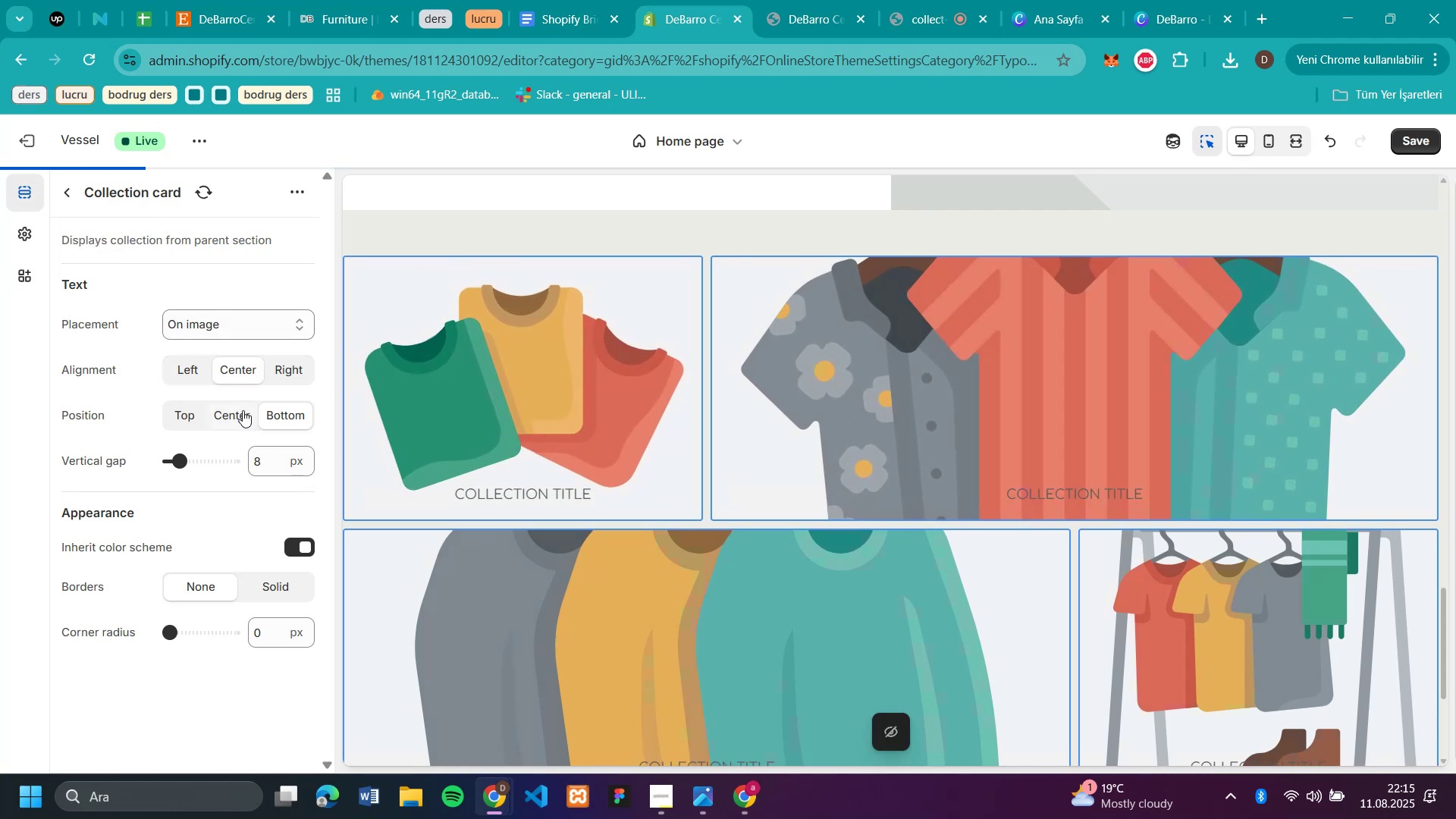 
left_click([243, 411])
 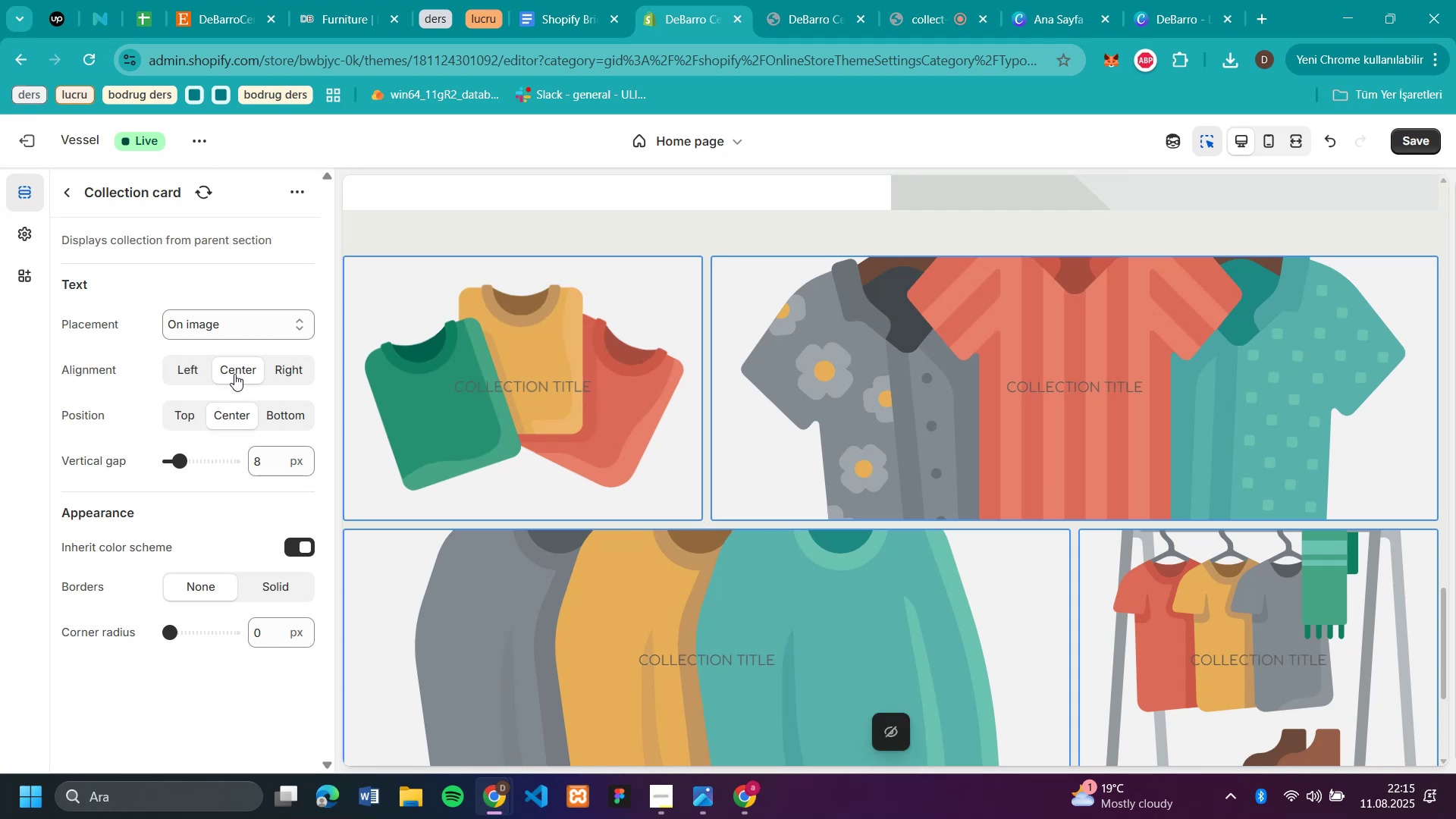 
wait(8.01)
 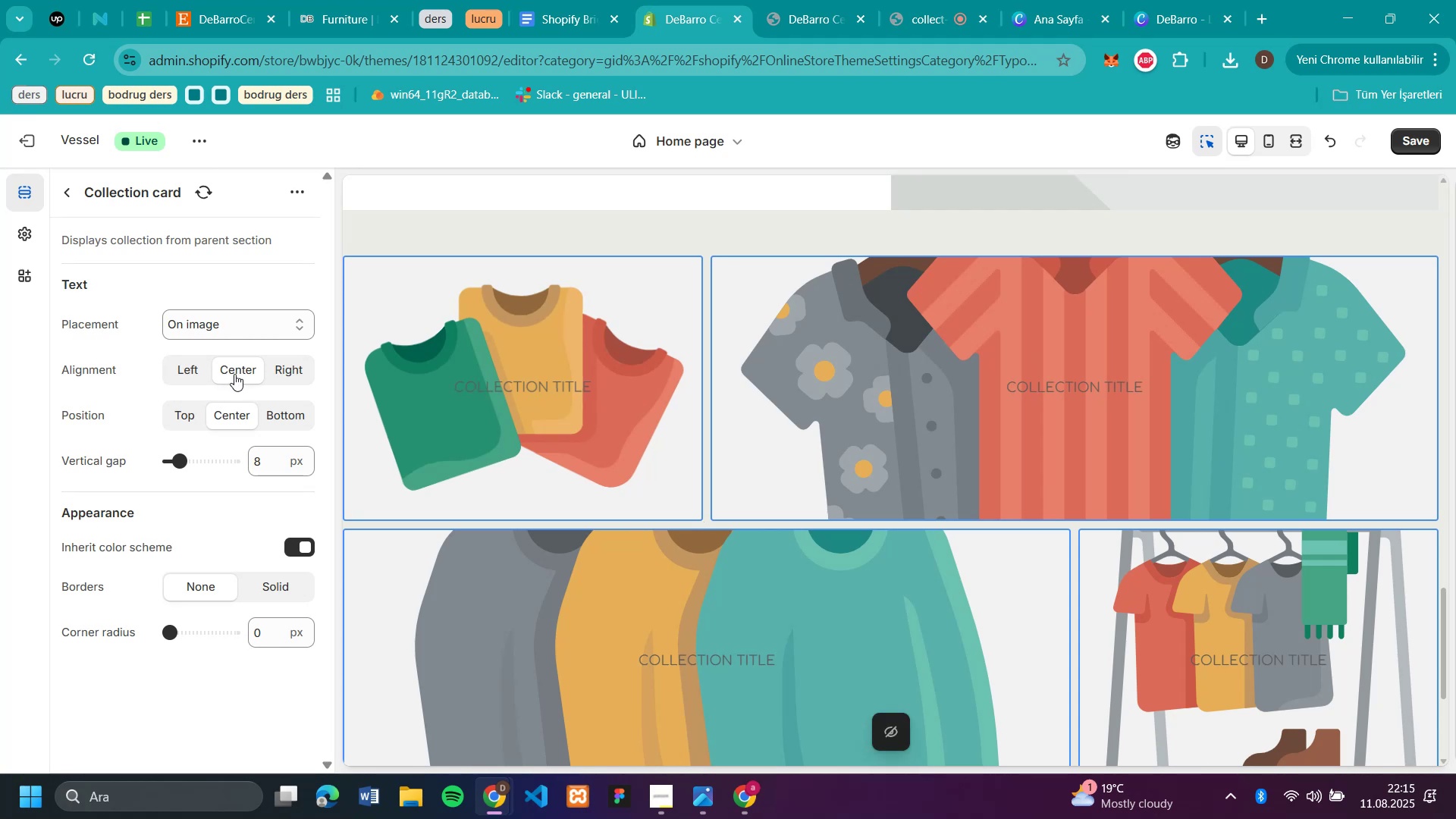 
left_click([206, 632])
 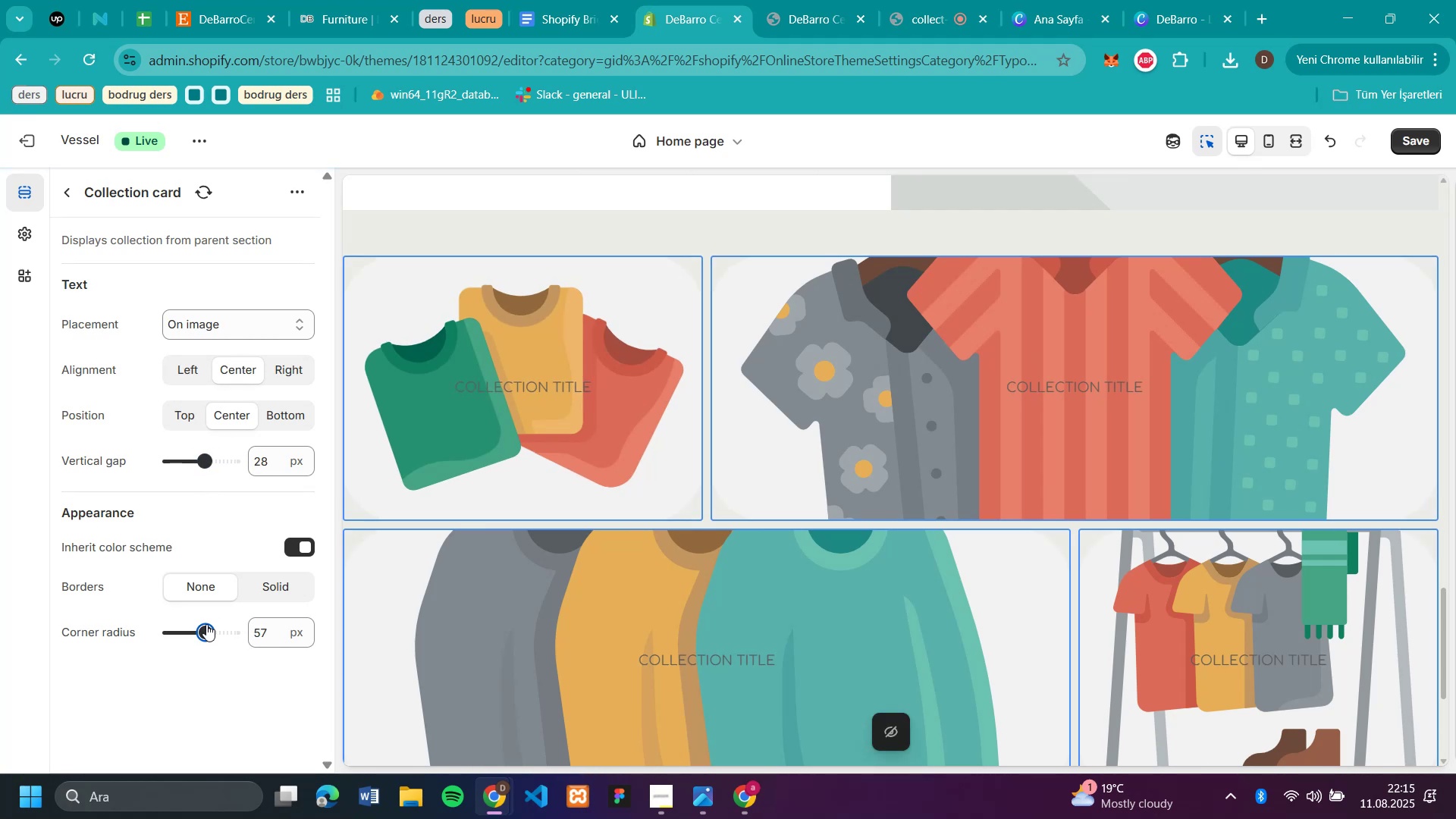 
left_click([274, 596])
 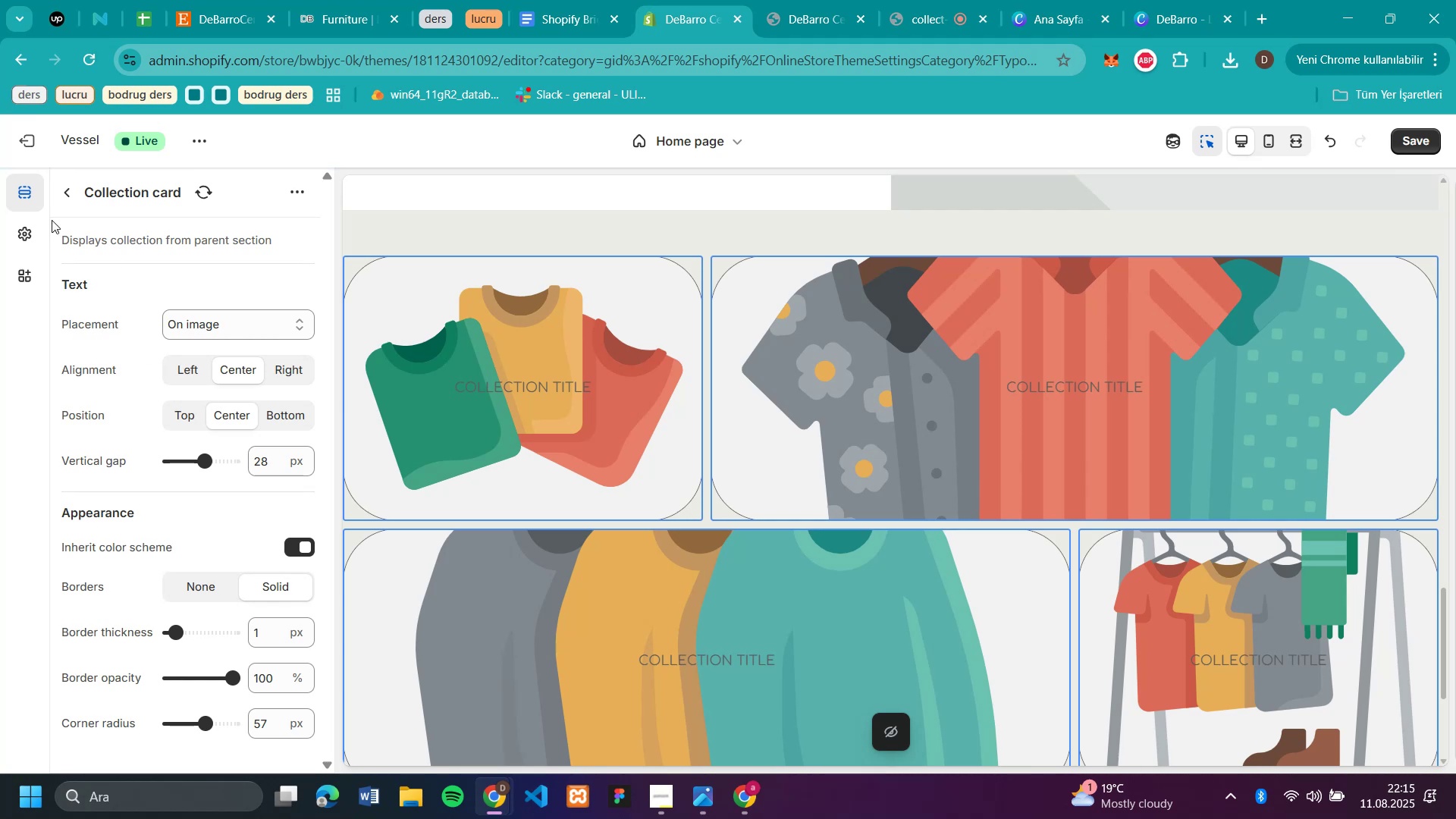 
left_click([71, 186])
 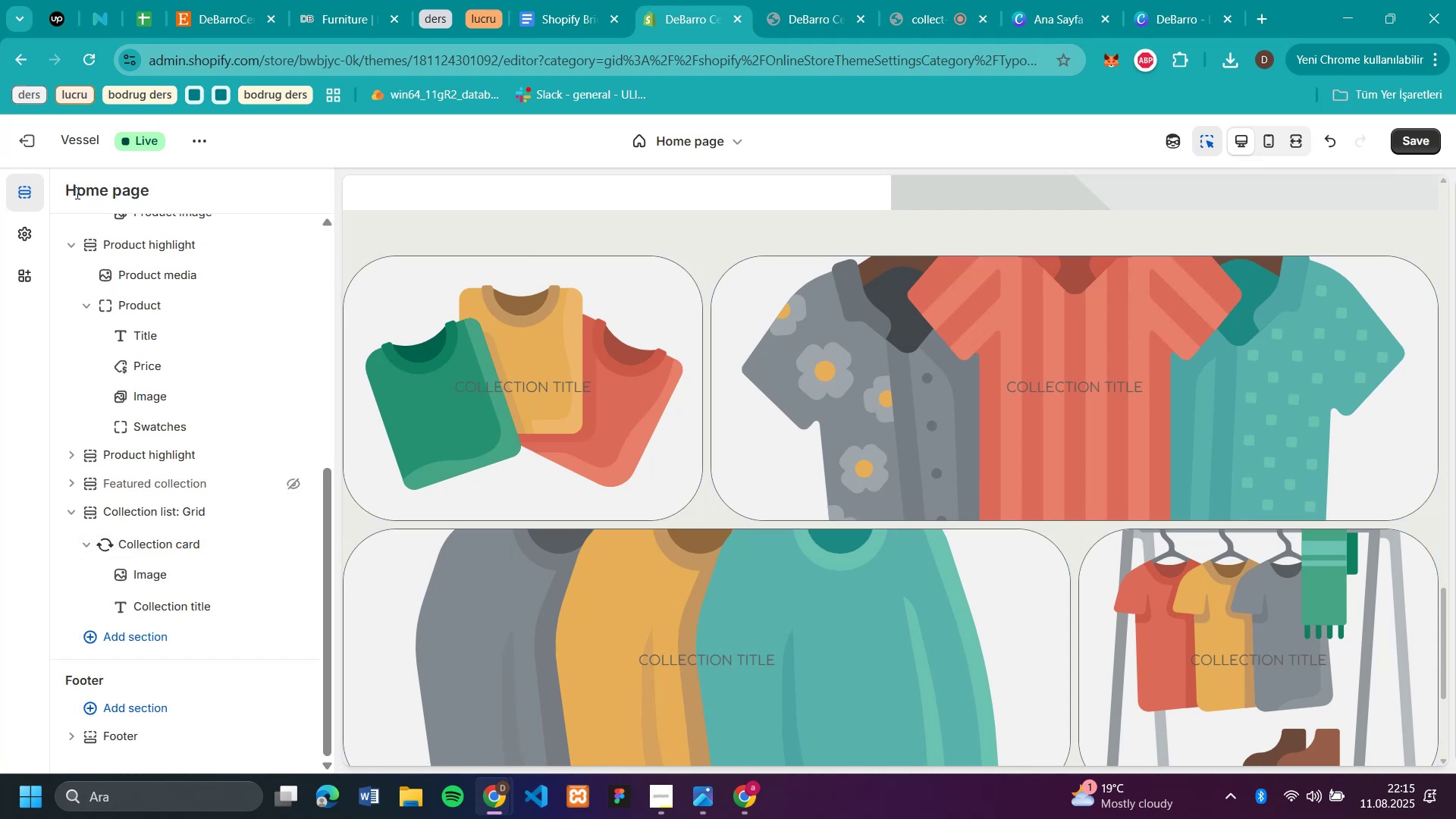 
scroll: coordinate [903, 391], scroll_direction: down, amount: 6.0
 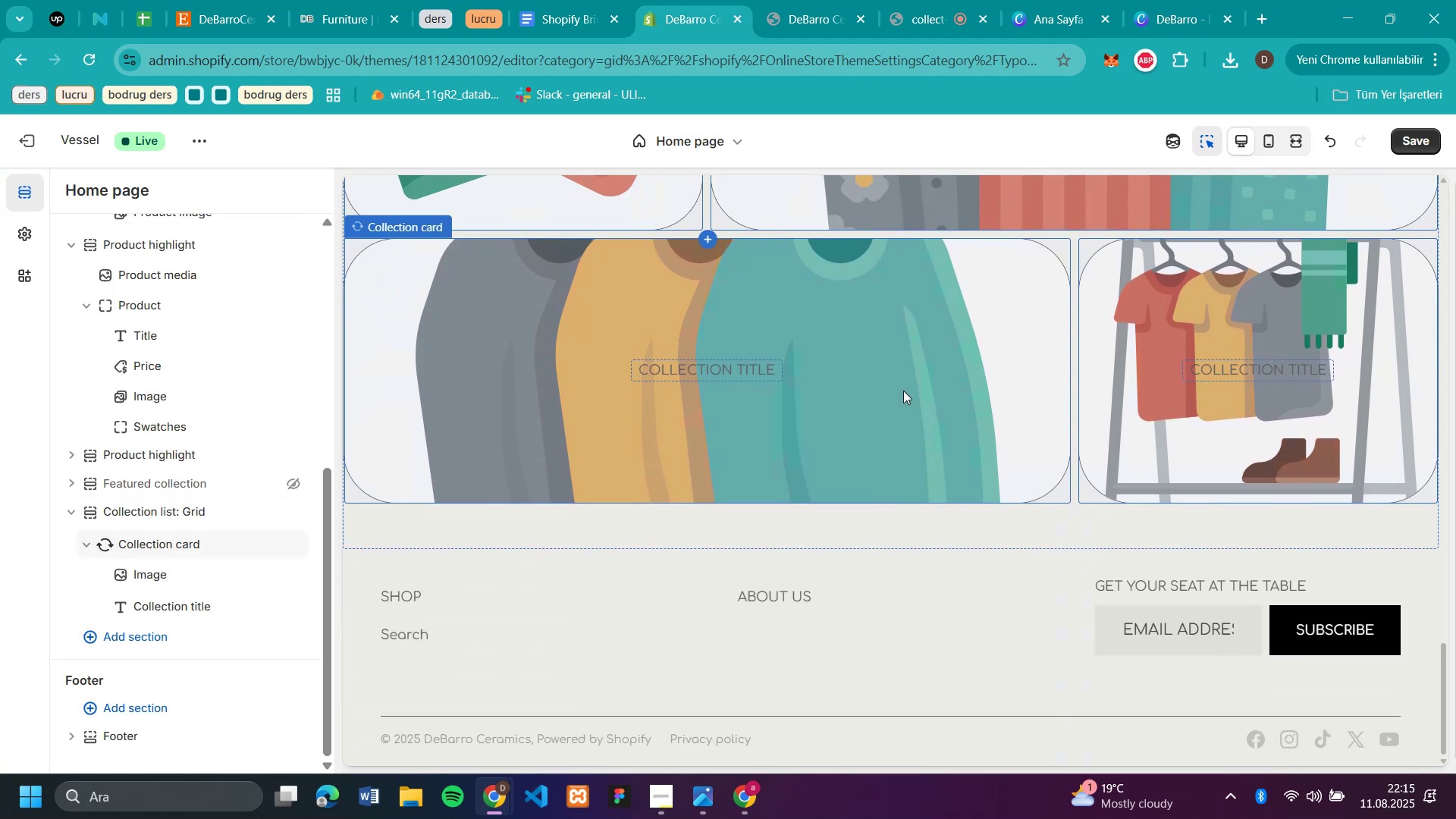 
scroll: coordinate [908, 369], scroll_direction: up, amount: 11.0
 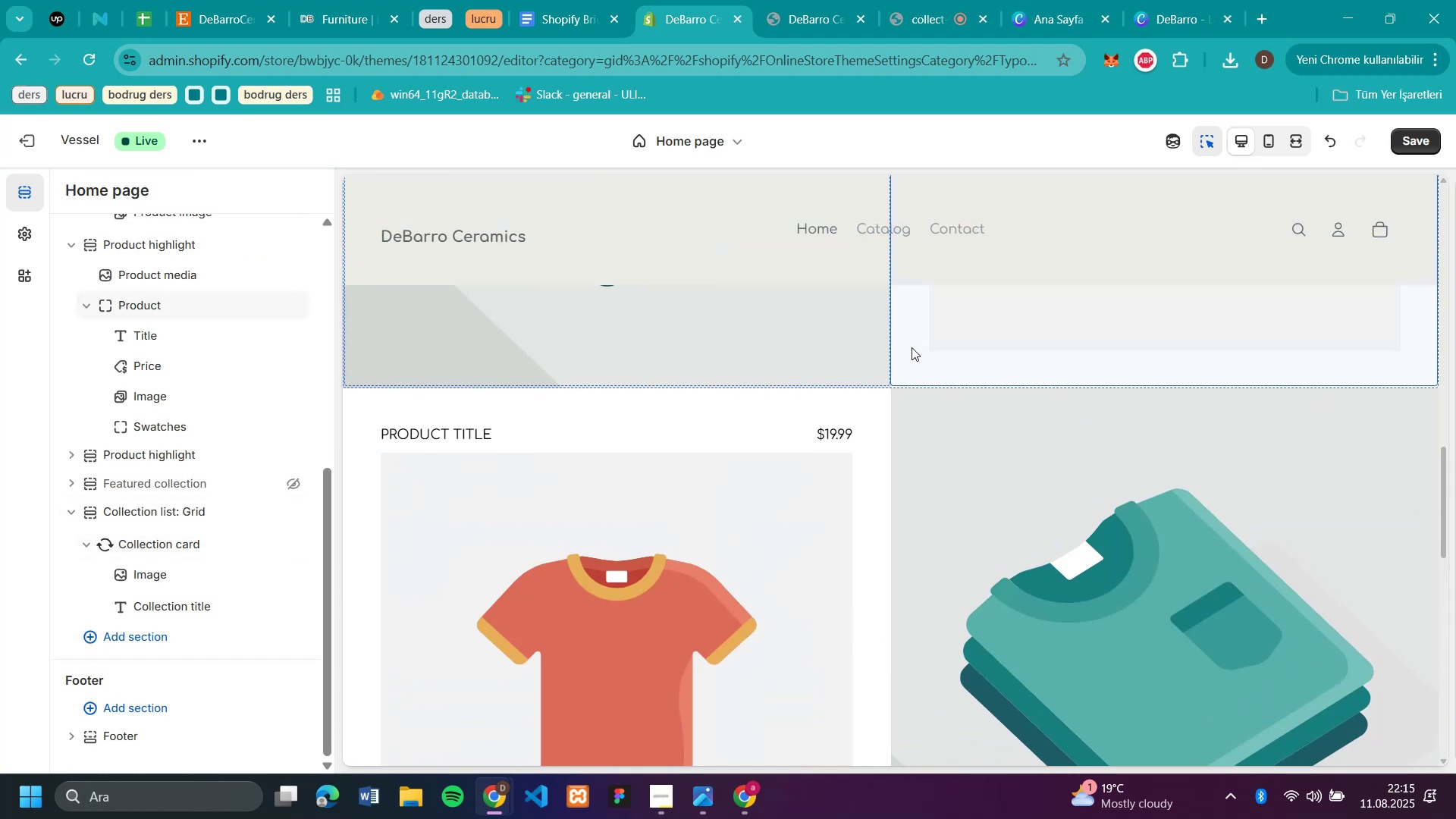 
scroll: coordinate [912, 334], scroll_direction: down, amount: 8.0
 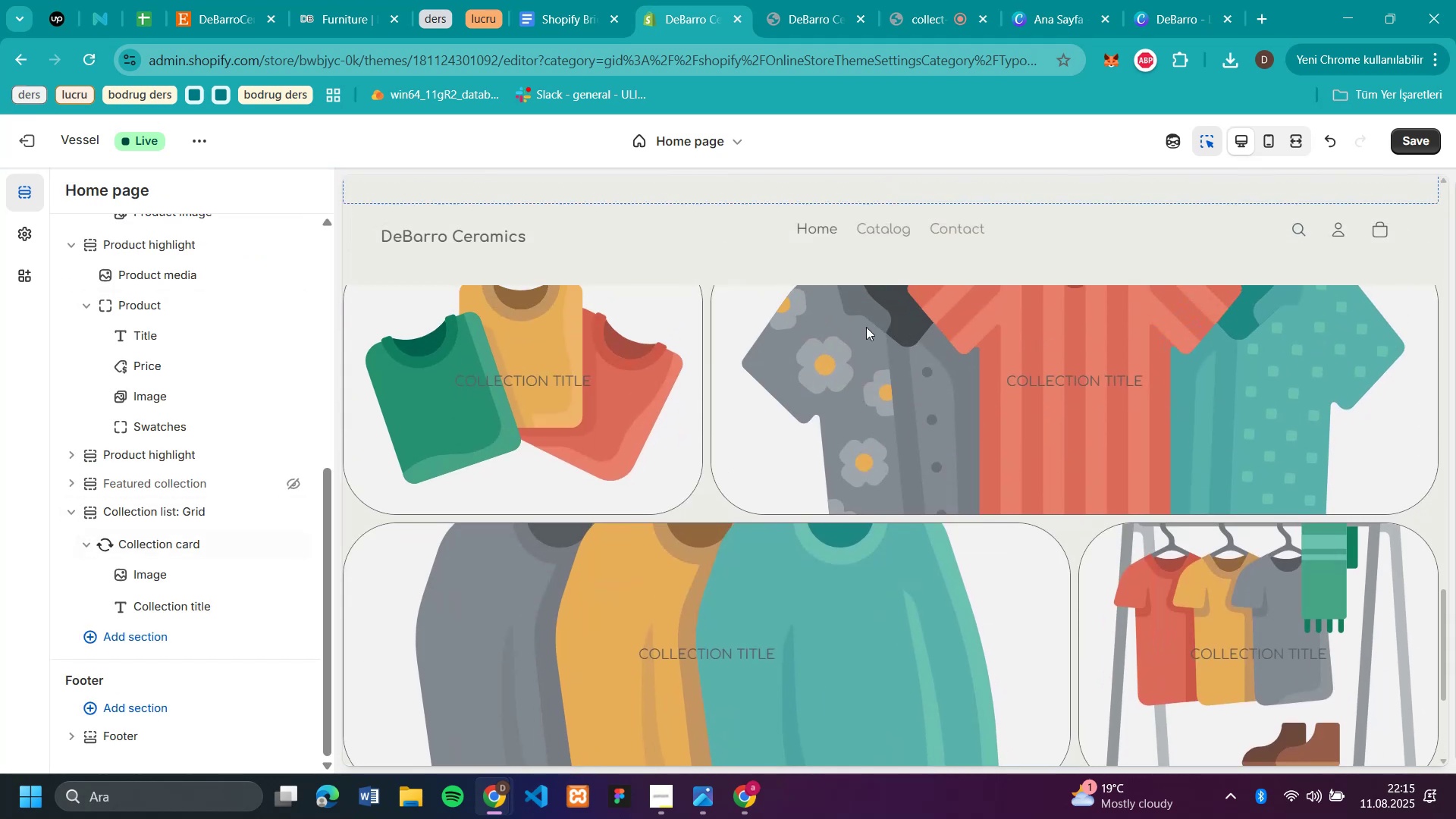 
scroll: coordinate [827, 329], scroll_direction: up, amount: 2.0
 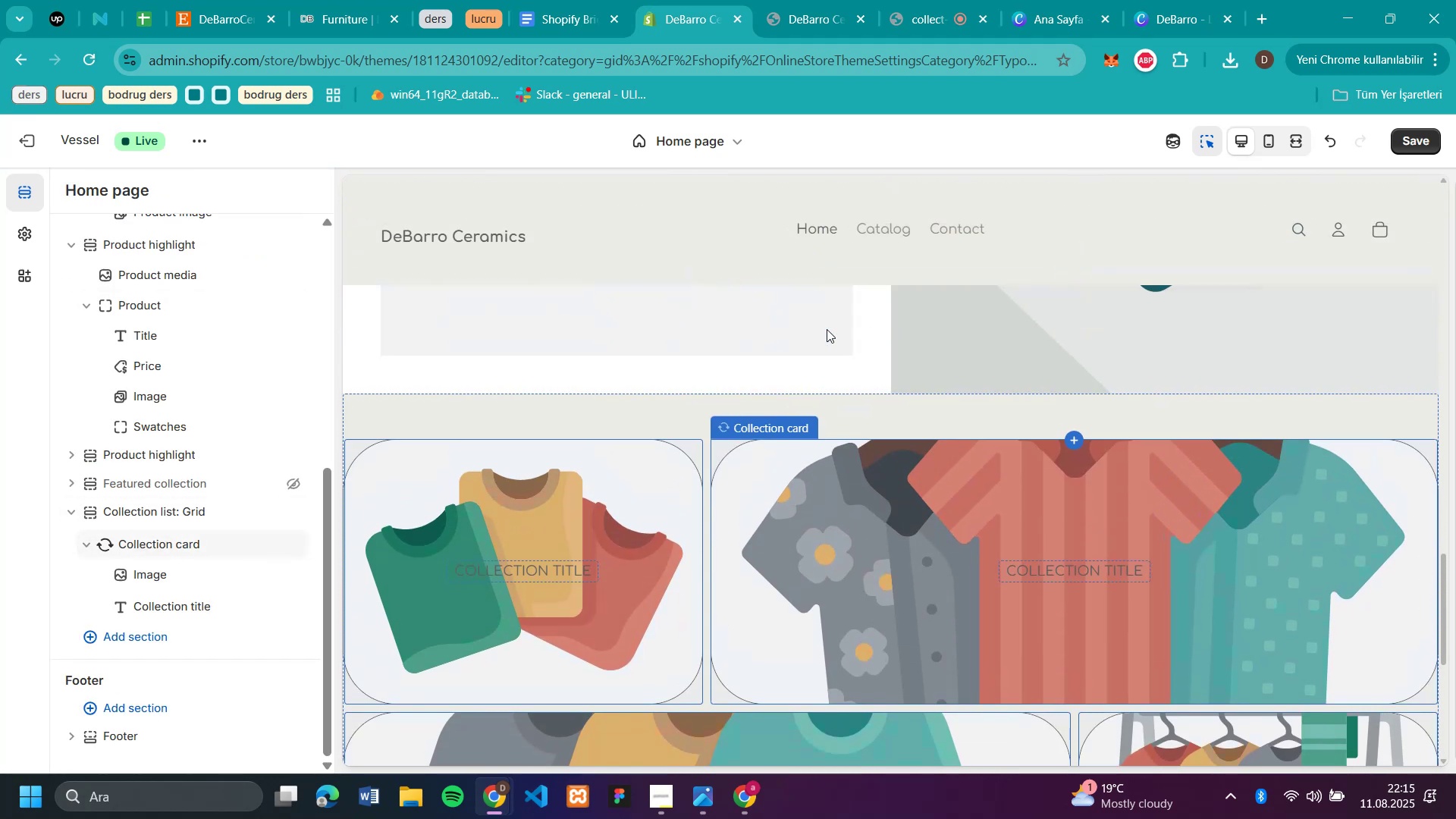 
scroll: coordinate [827, 329], scroll_direction: down, amount: 2.0
 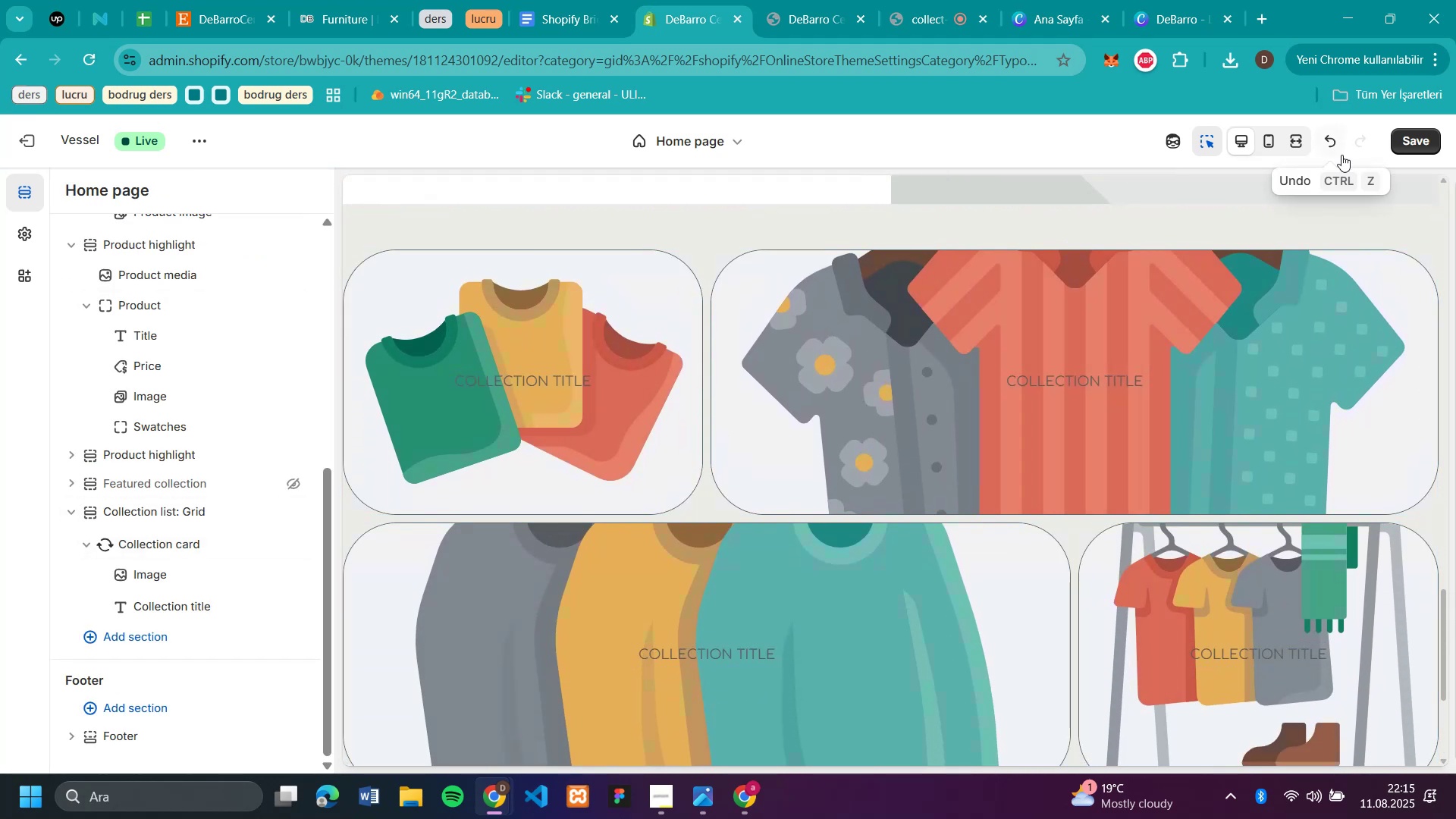 
left_click([1338, 152])
 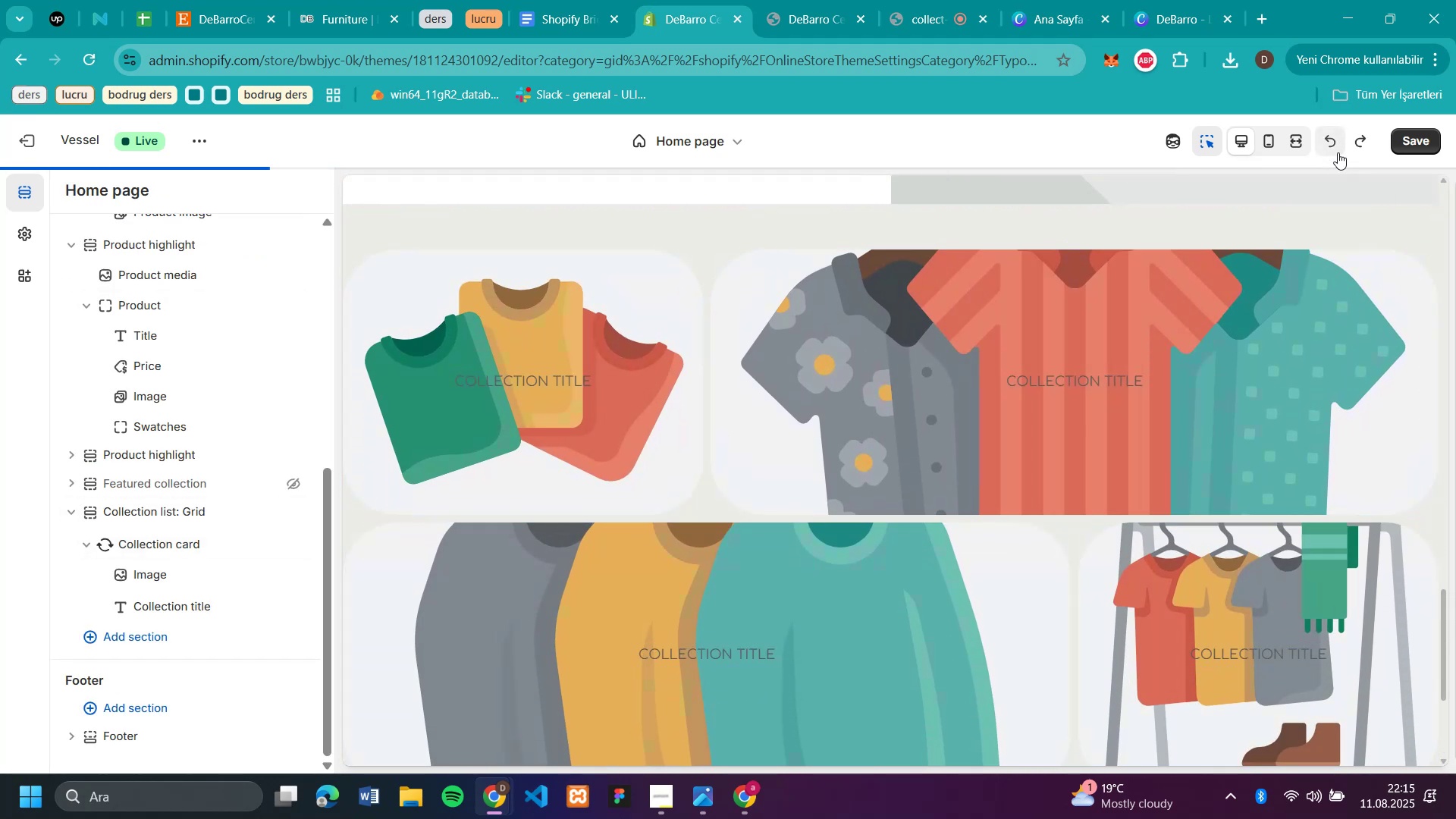 
left_click([1338, 152])
 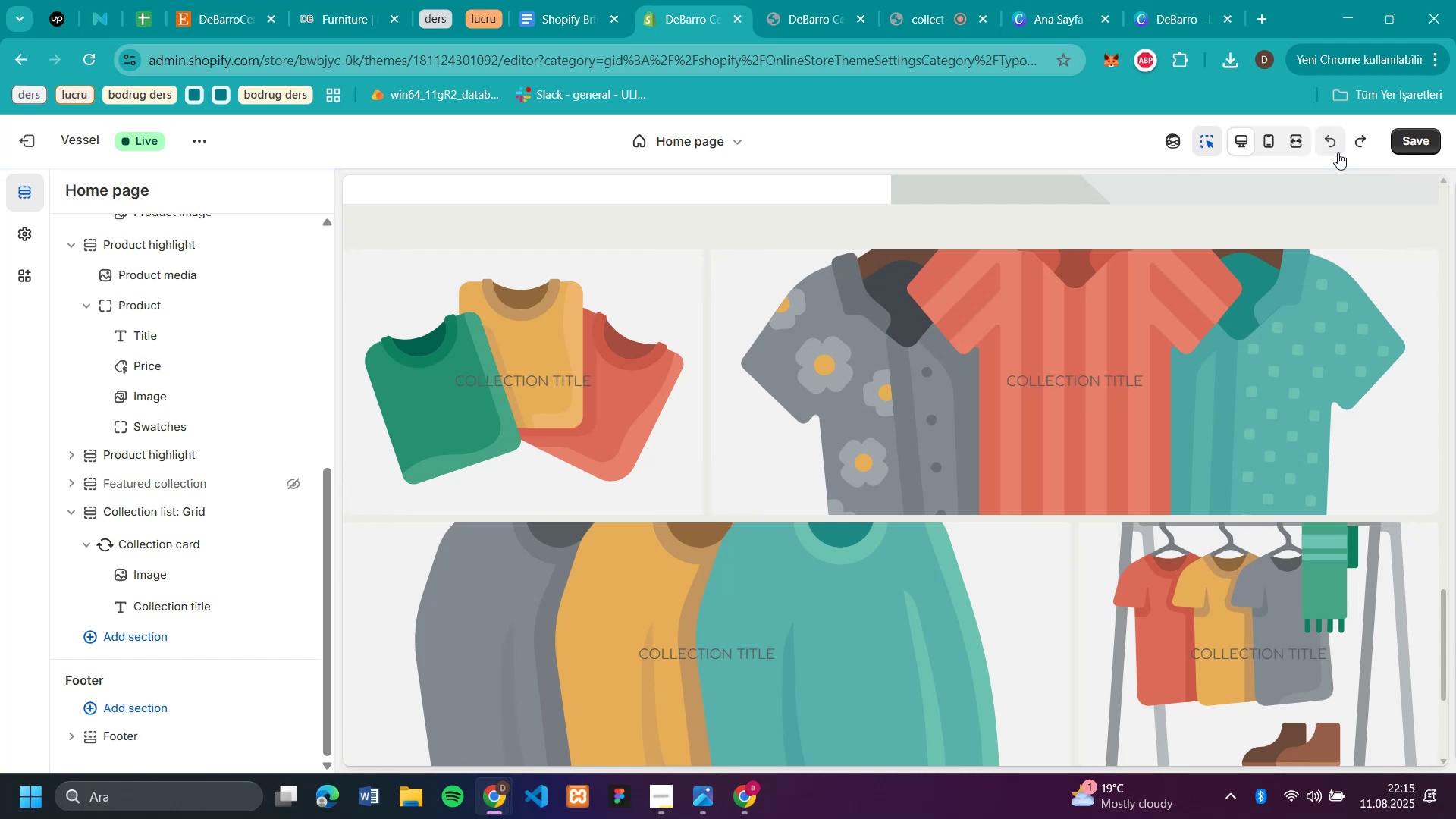 
scroll: coordinate [851, 400], scroll_direction: down, amount: 3.0
 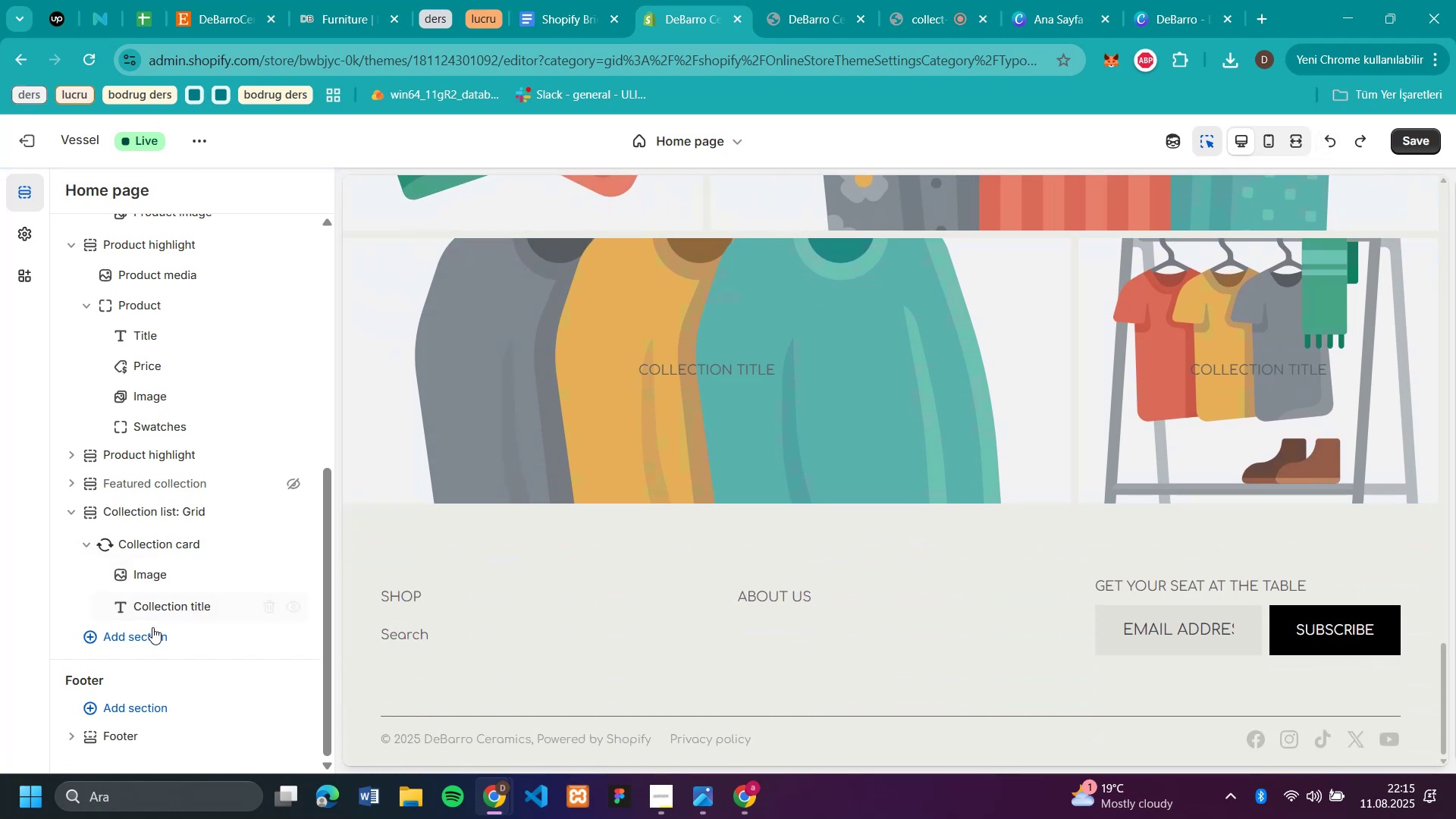 
left_click([150, 632])
 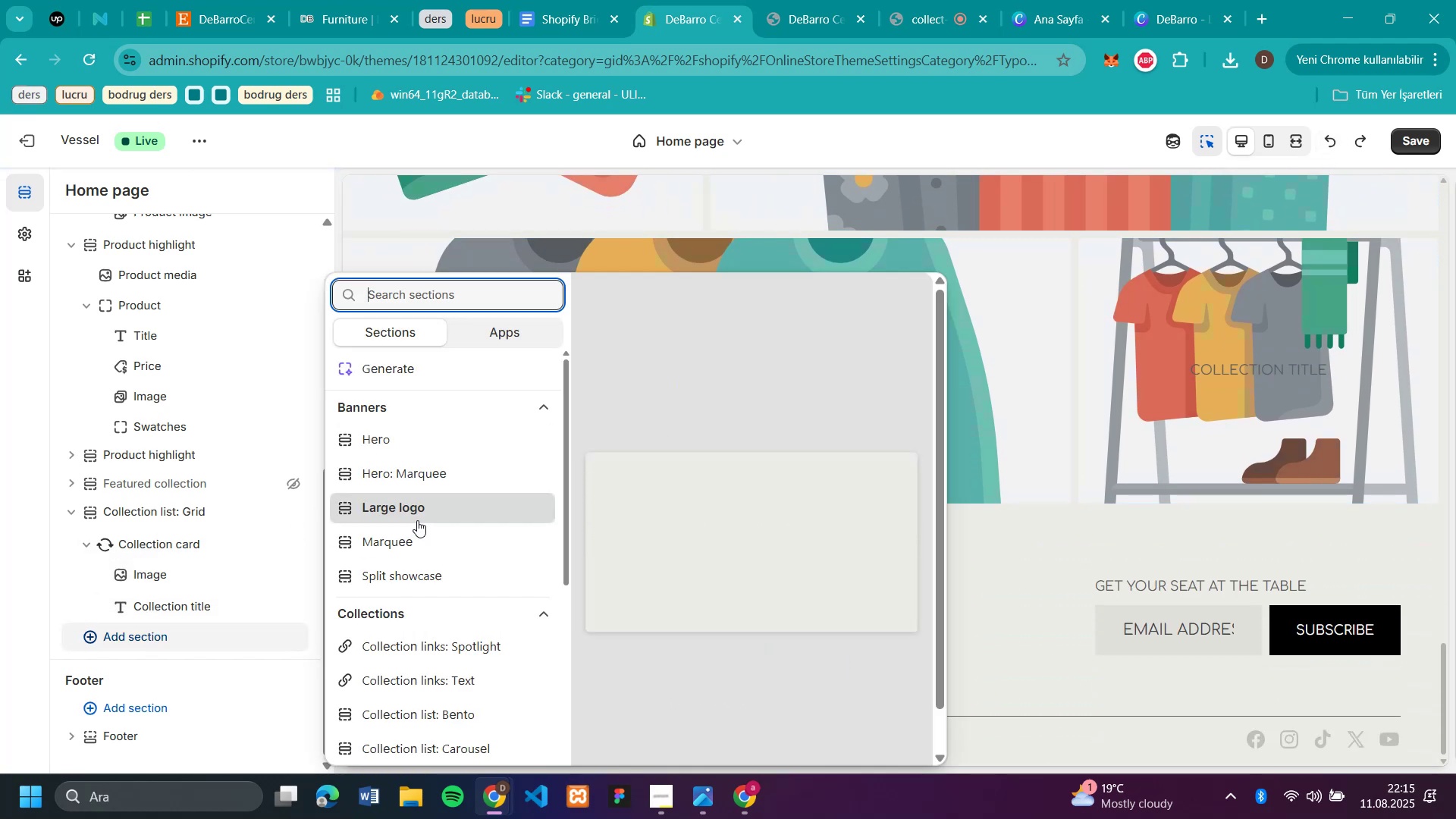 
scroll: coordinate [458, 515], scroll_direction: down, amount: 3.0
 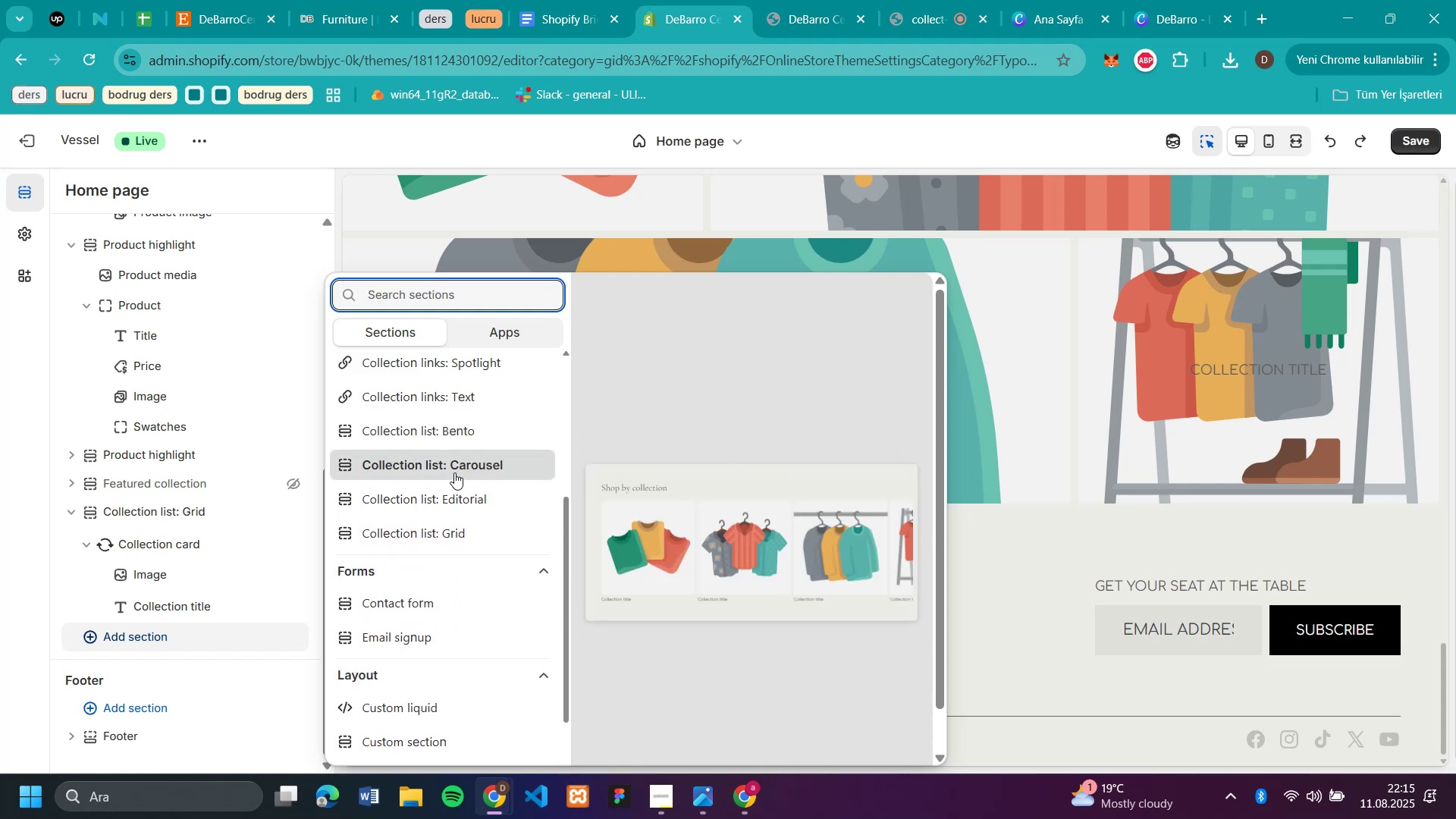 
wait(10.46)
 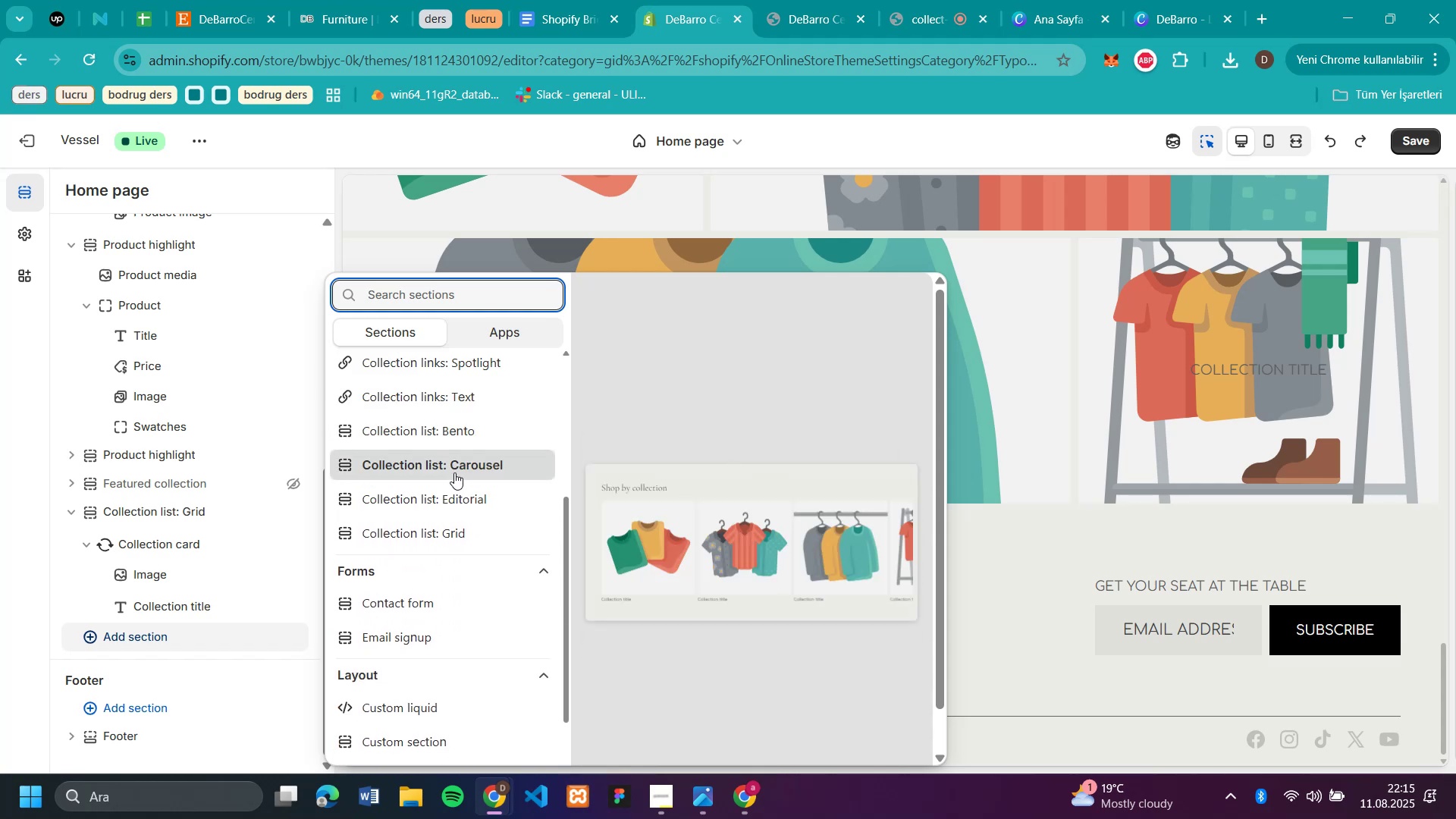 
scroll: coordinate [415, 597], scroll_direction: down, amount: 2.0
 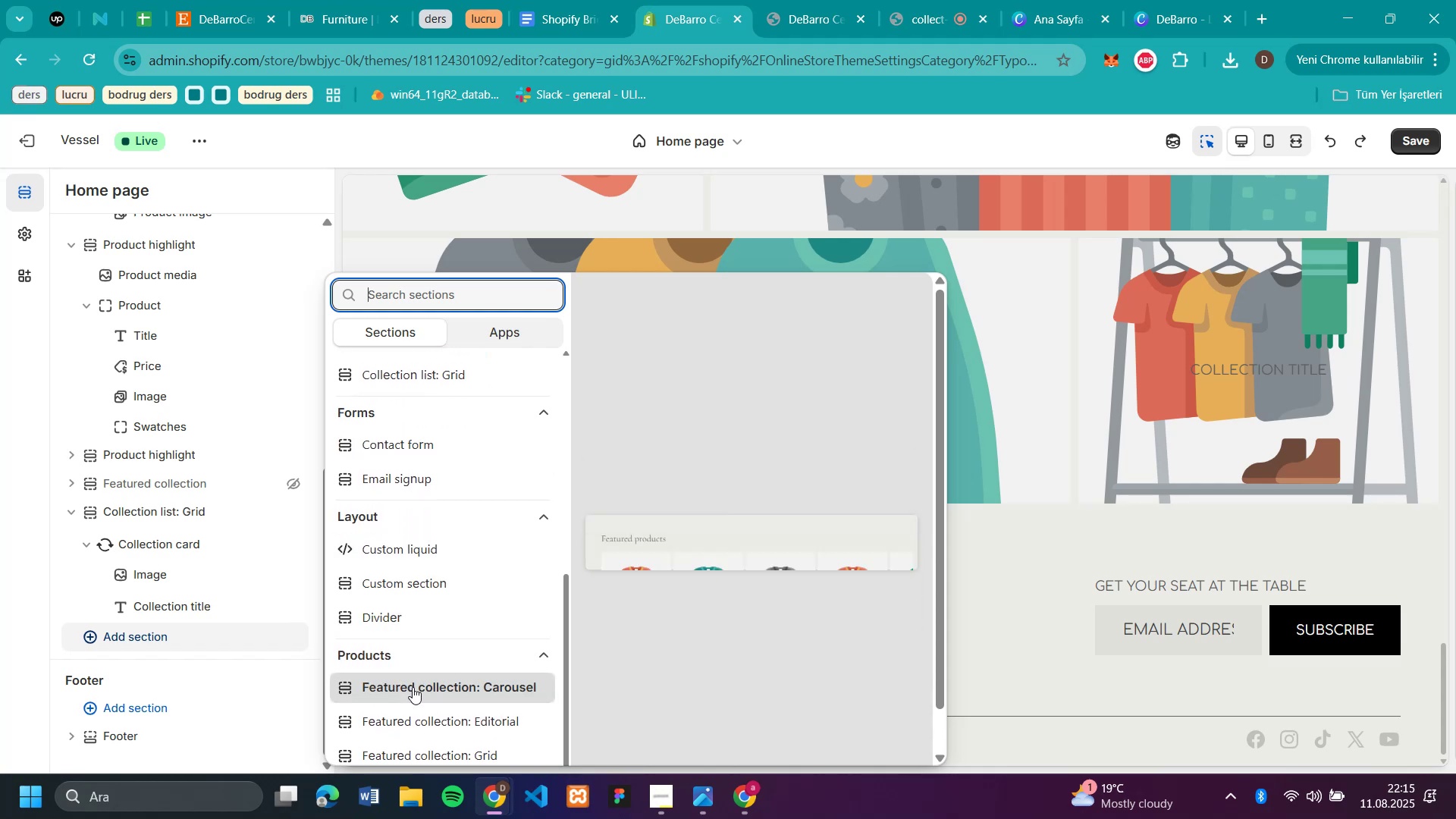 
left_click_drag(start_coordinate=[419, 704], to_coordinate=[419, 711])
 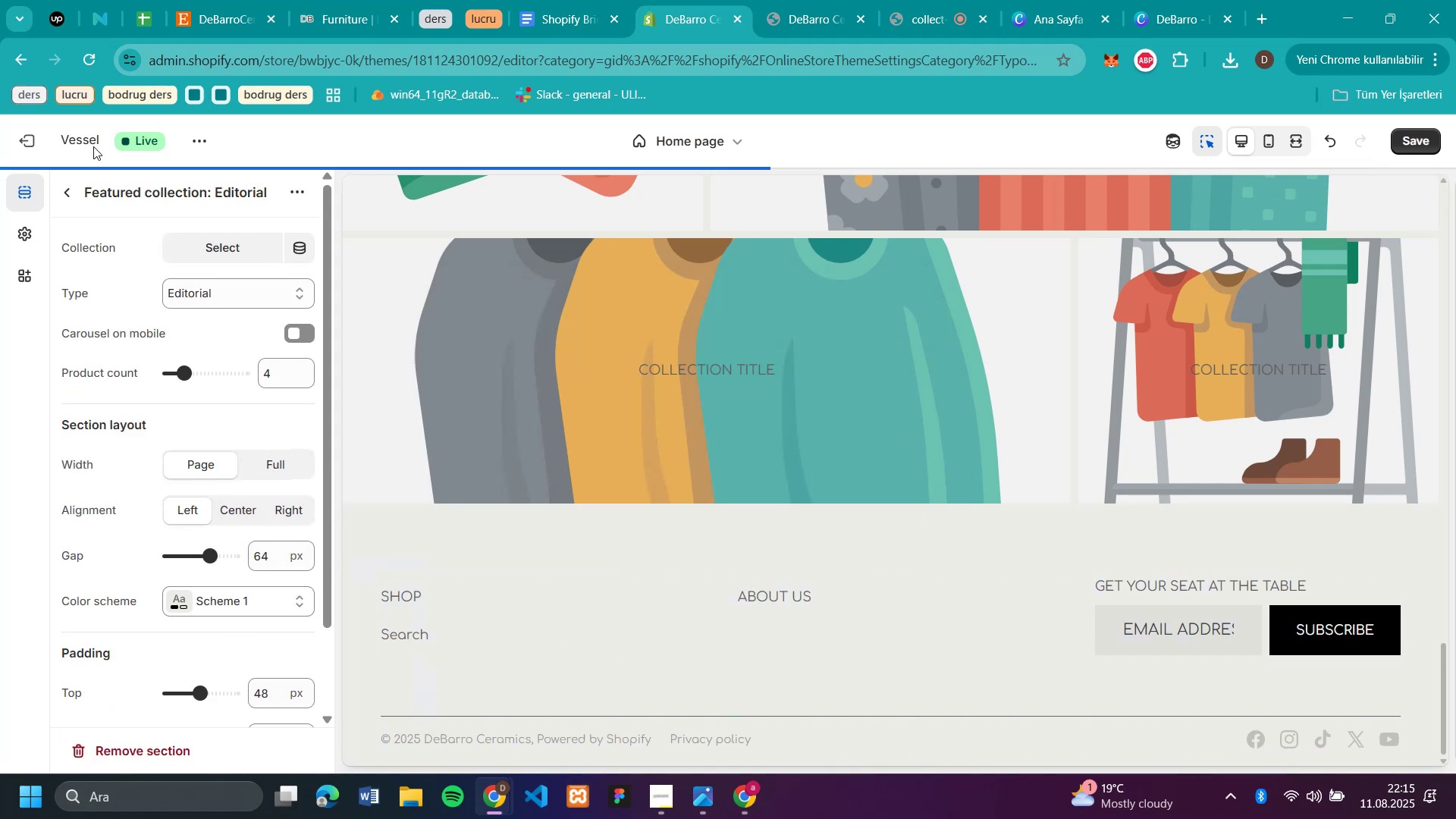 
left_click([68, 186])
 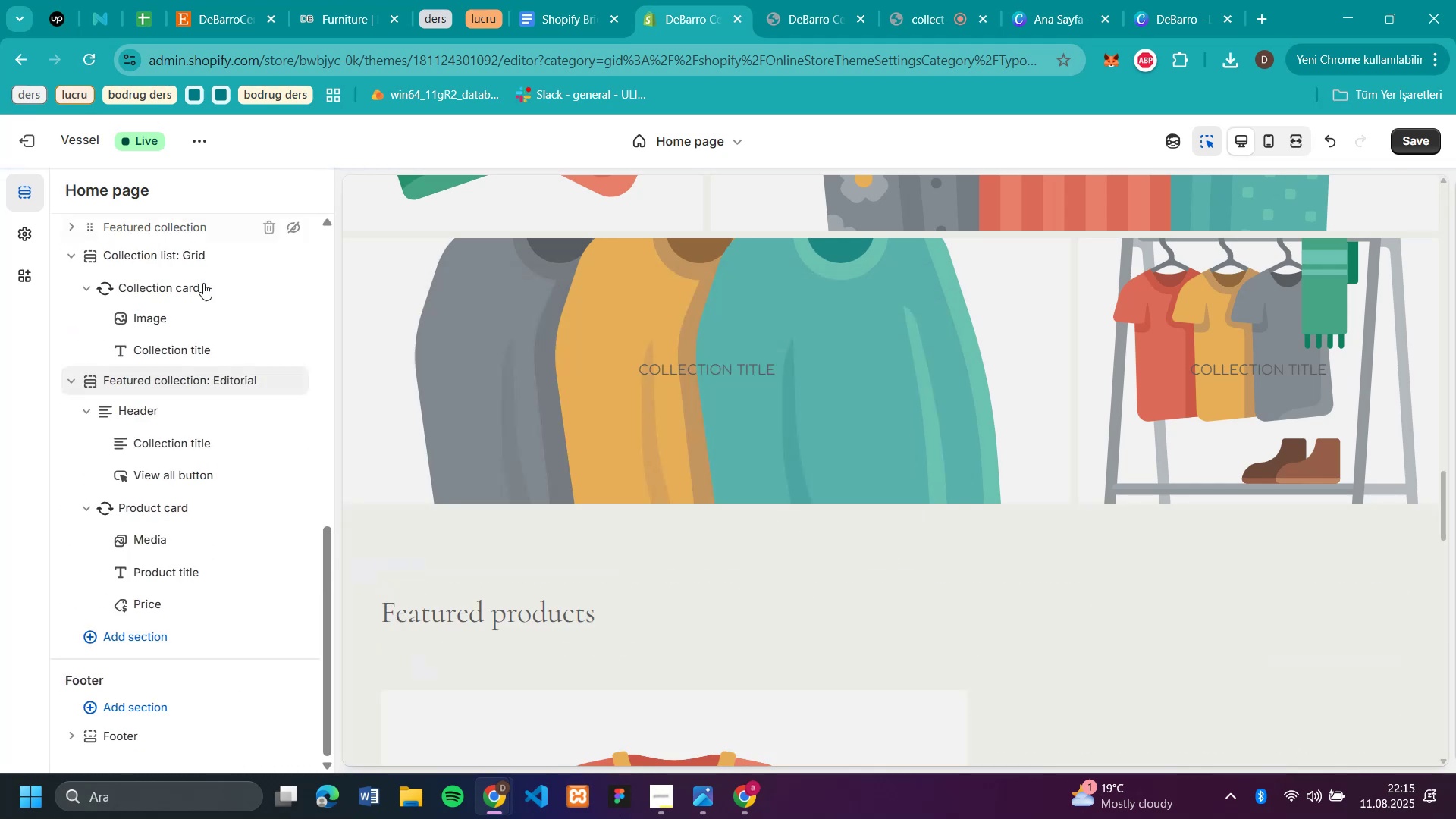 
scroll: coordinate [188, 430], scroll_direction: down, amount: 3.0
 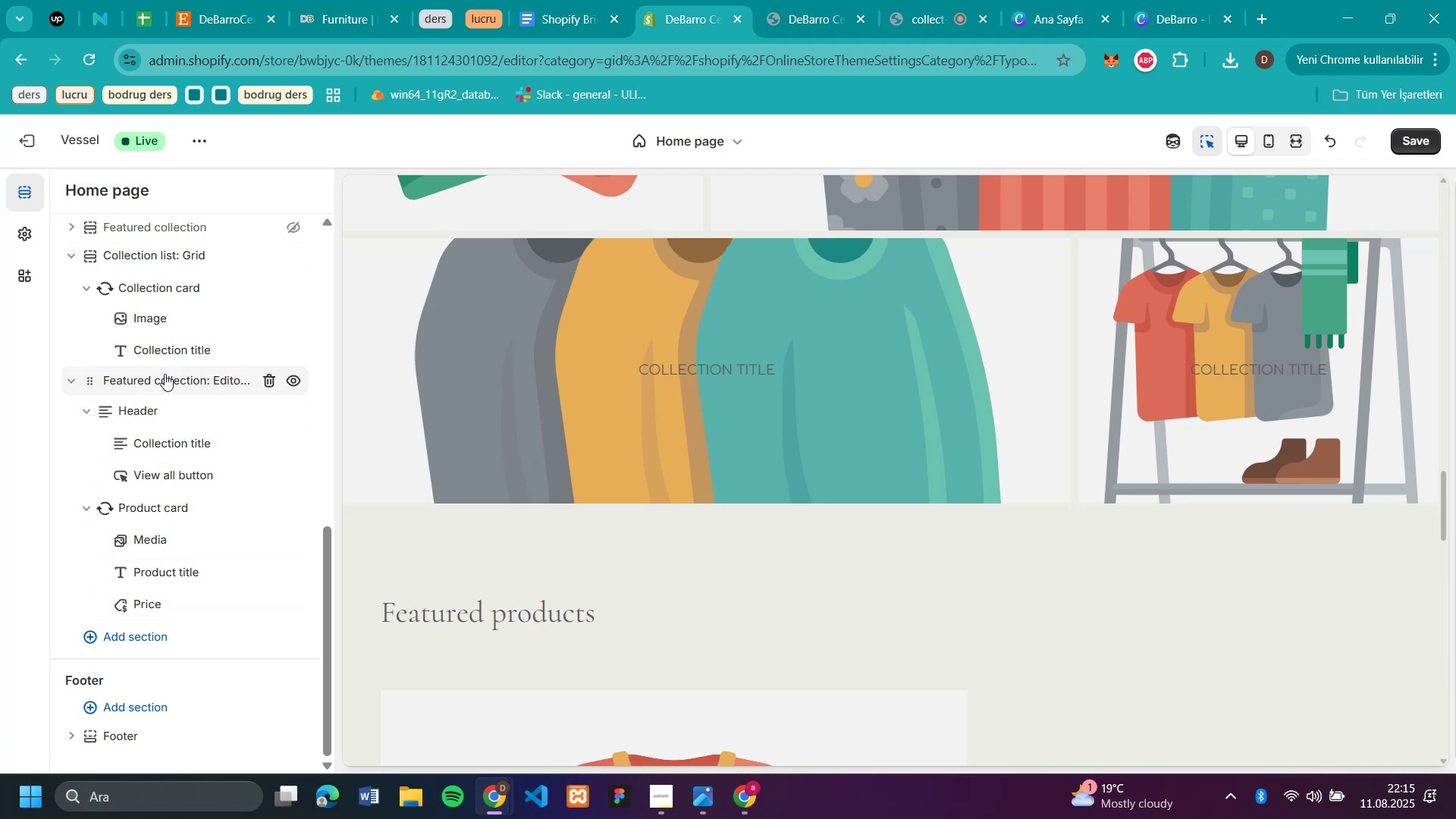 
wait(6.26)
 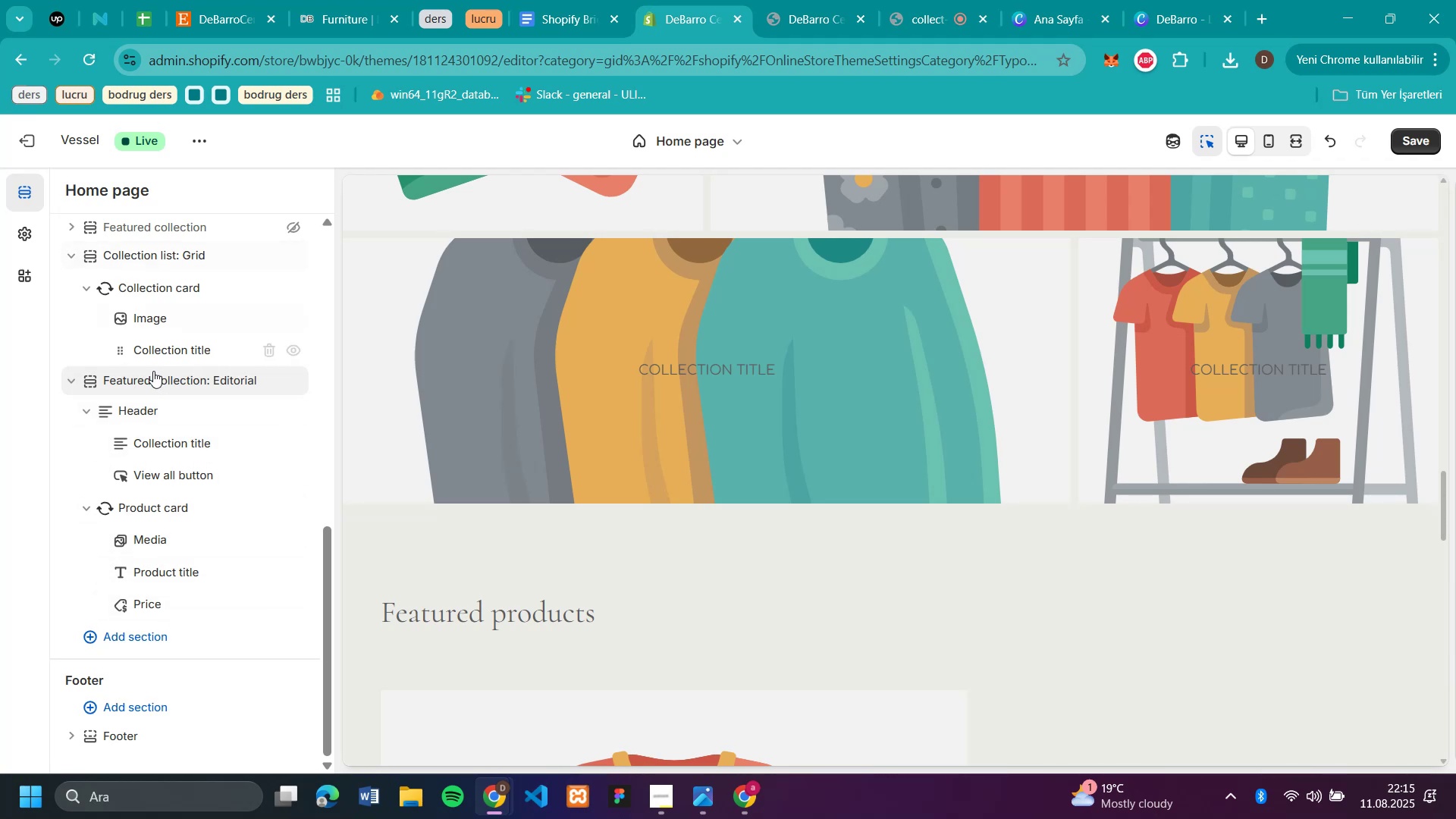 
left_click([286, 380])
 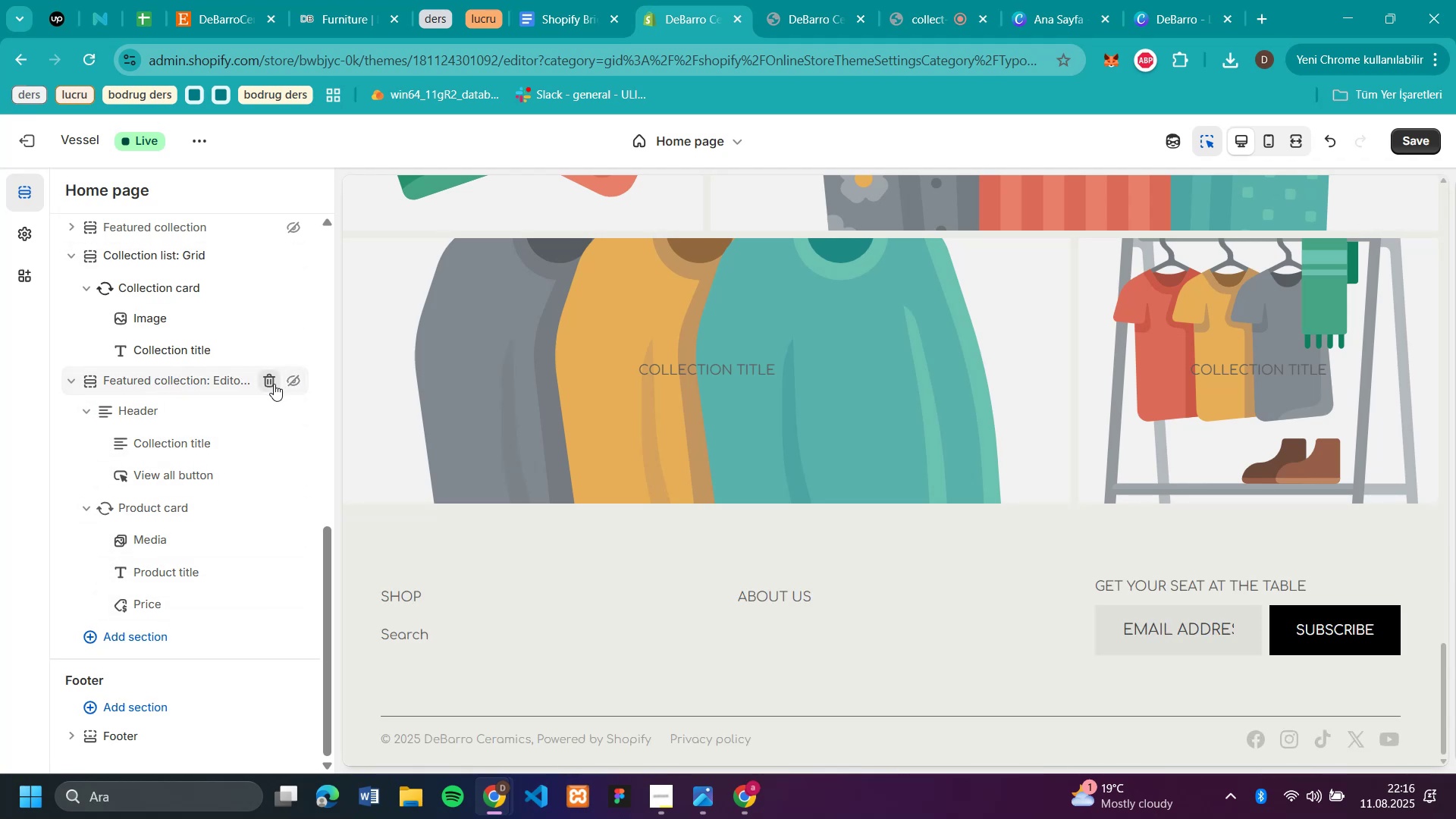 
left_click([274, 384])
 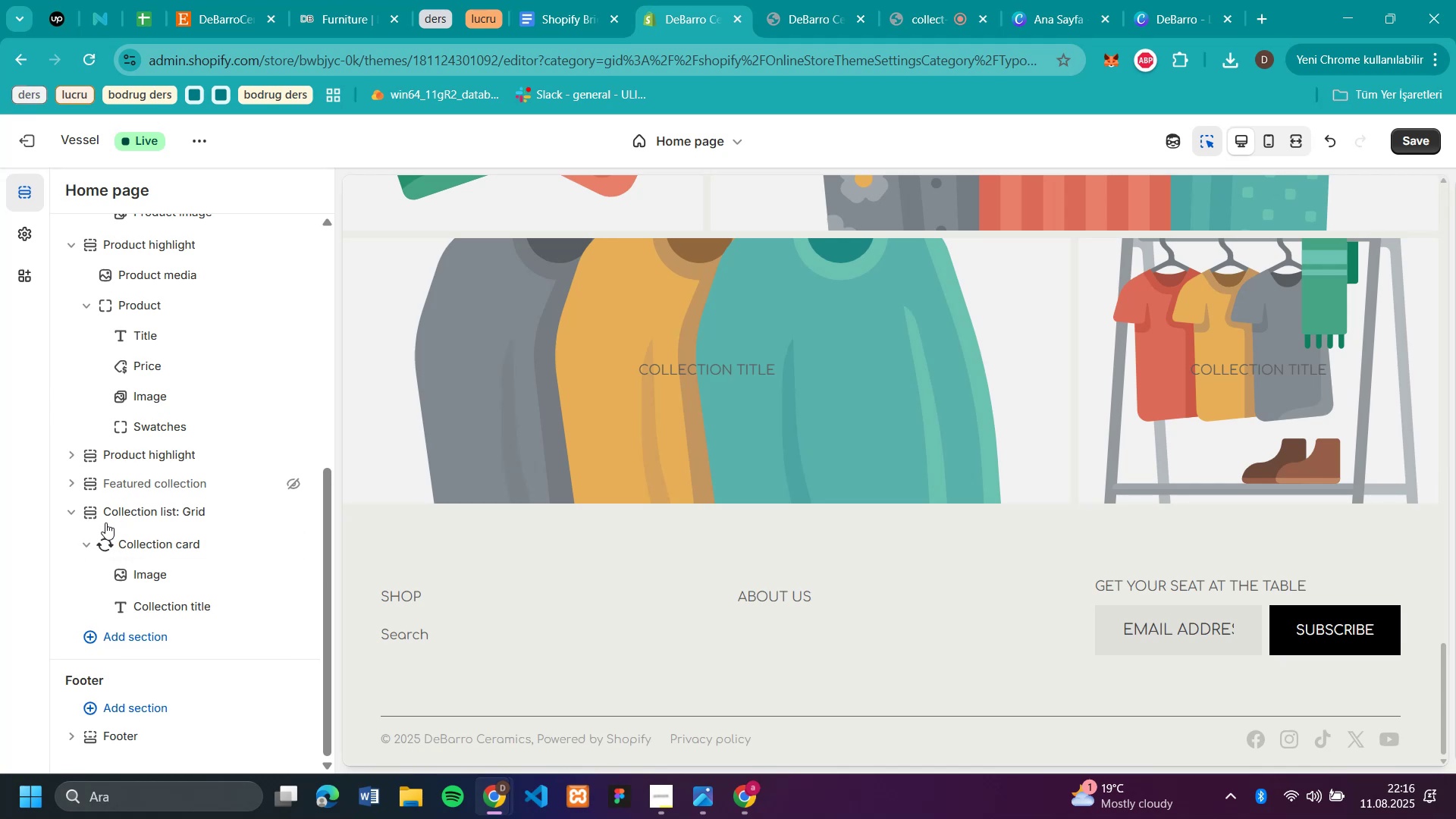 
left_click([71, 513])
 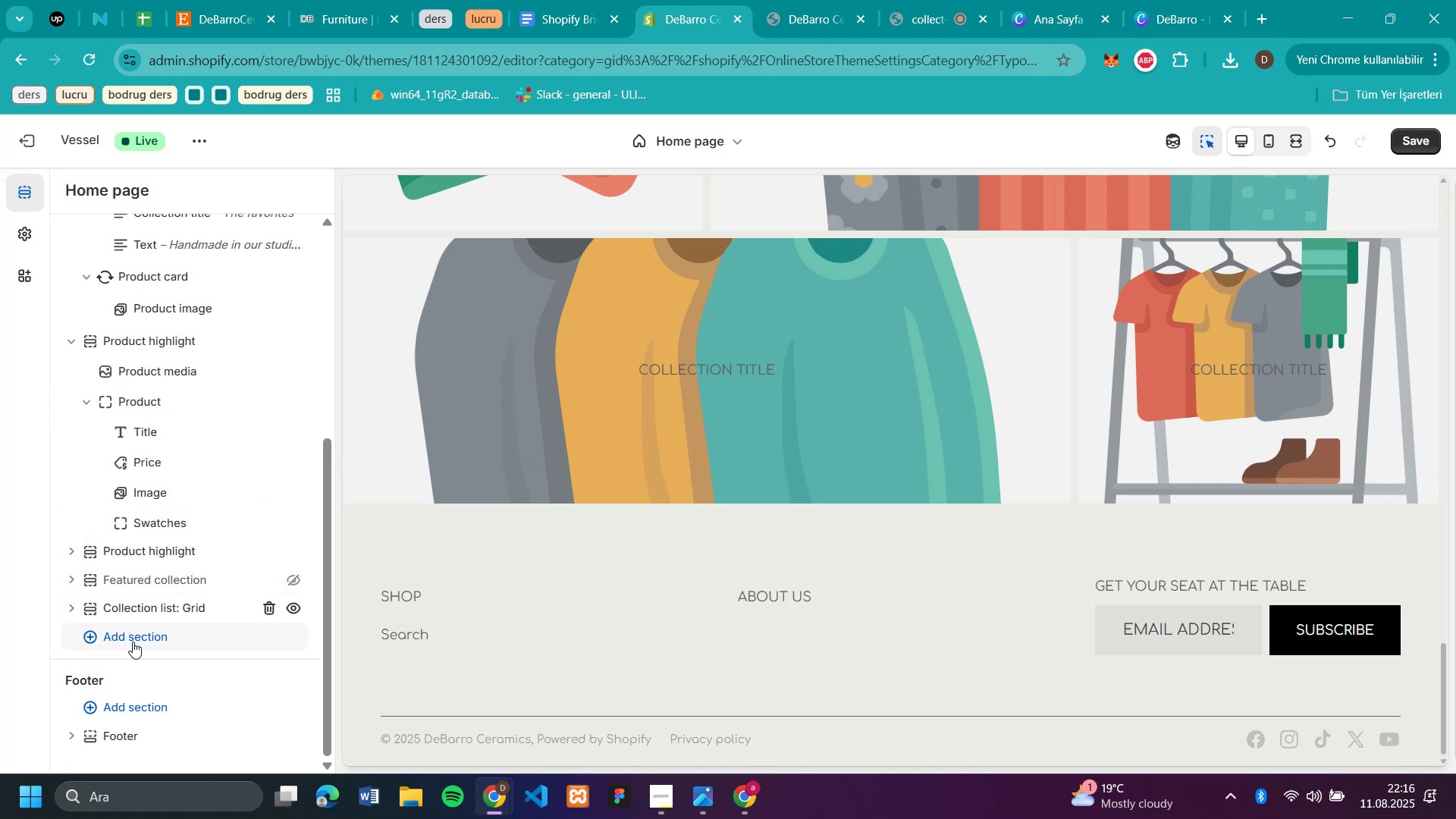 
left_click([132, 639])
 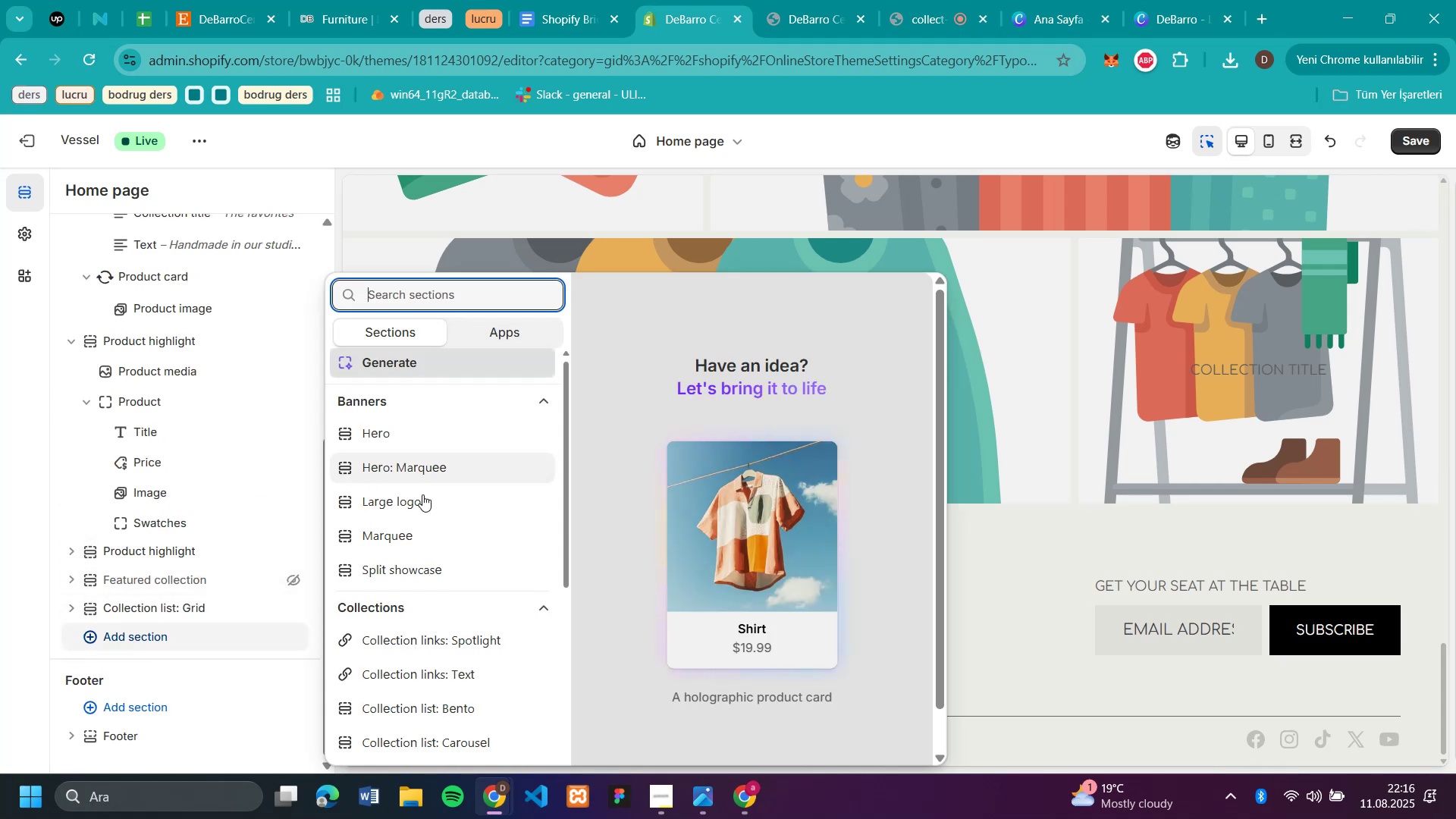 
scroll: coordinate [459, 572], scroll_direction: down, amount: 14.0
 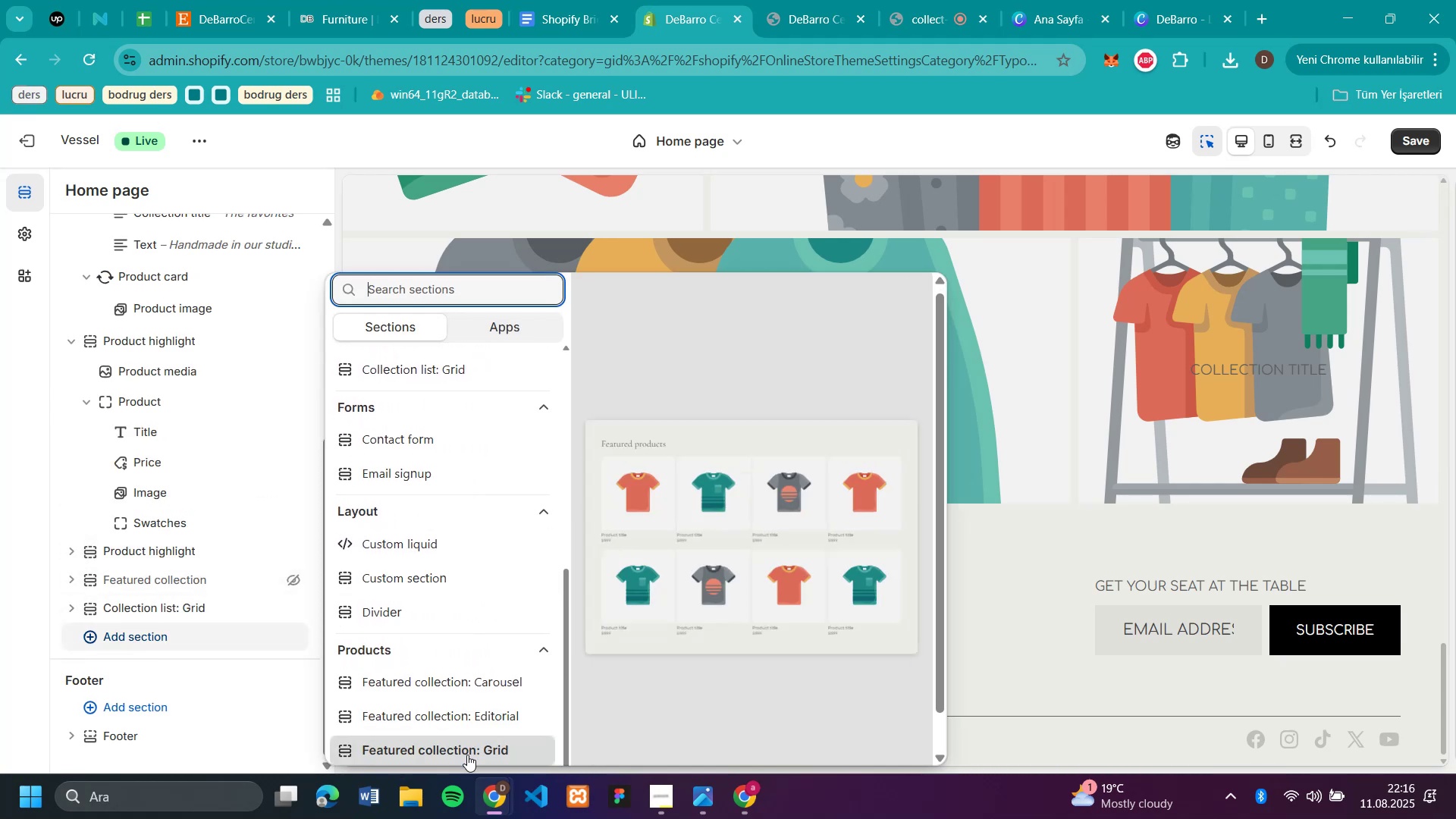 
wait(7.89)
 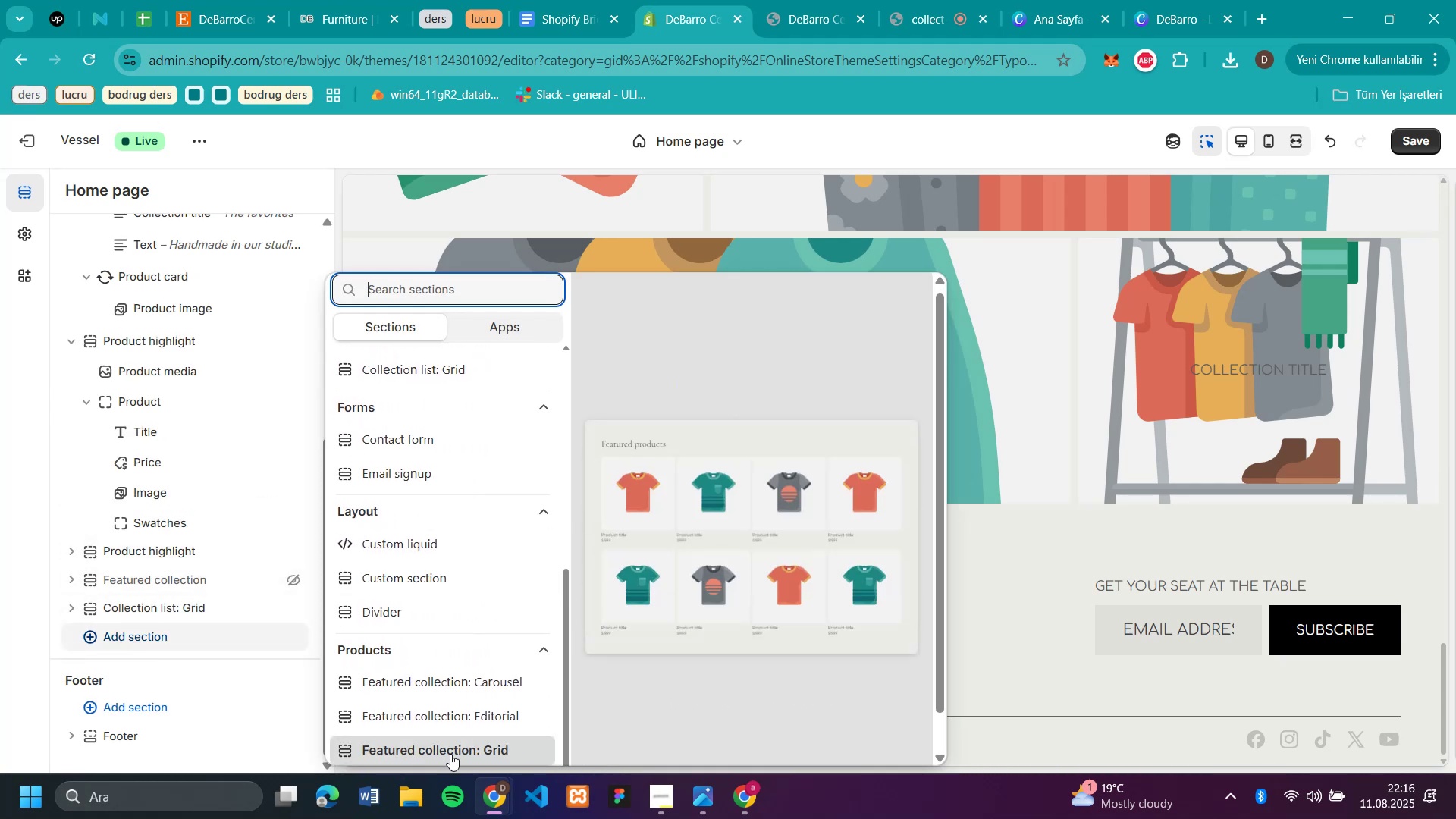 
scroll: coordinate [474, 626], scroll_direction: up, amount: 2.0
 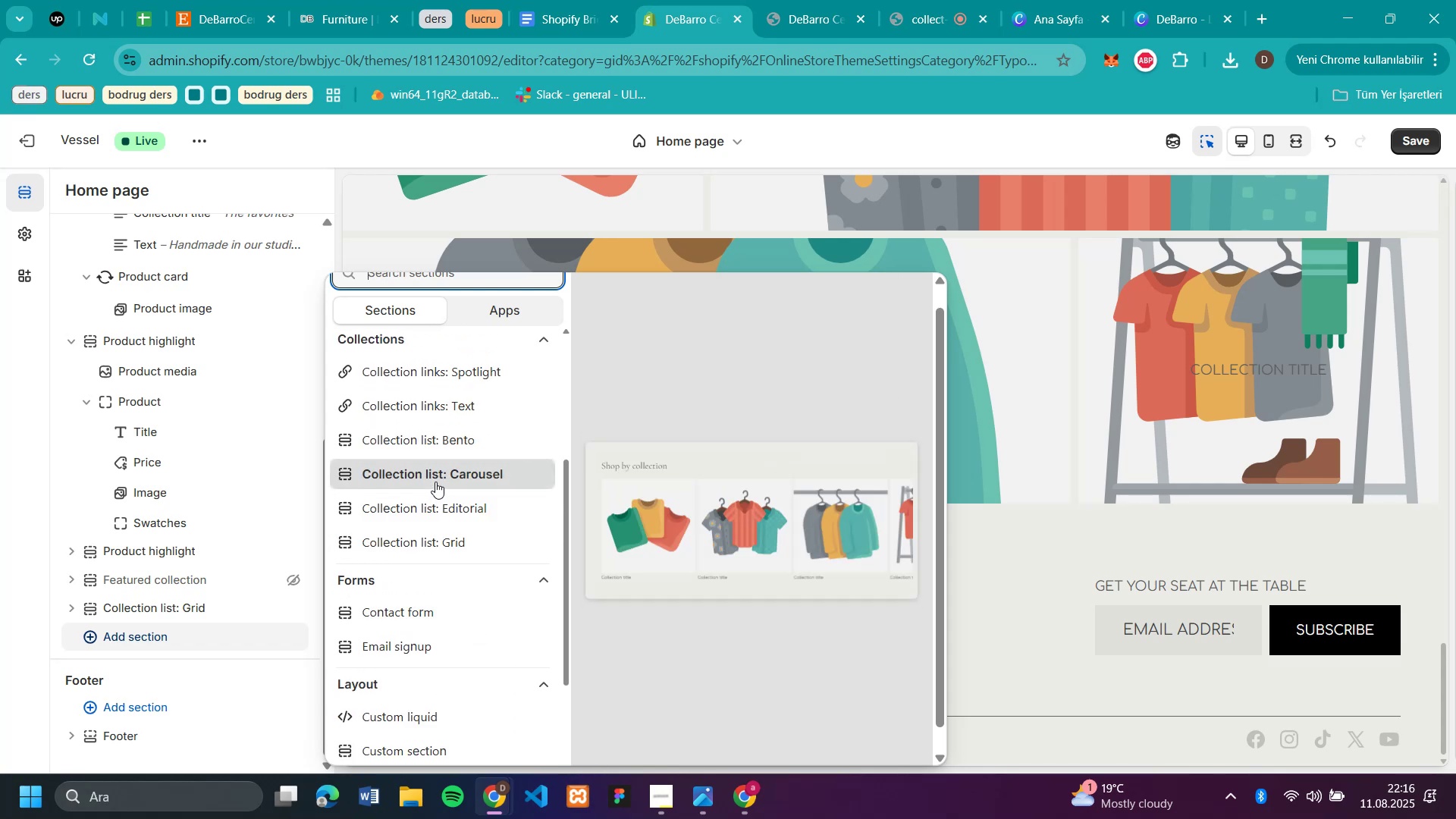 